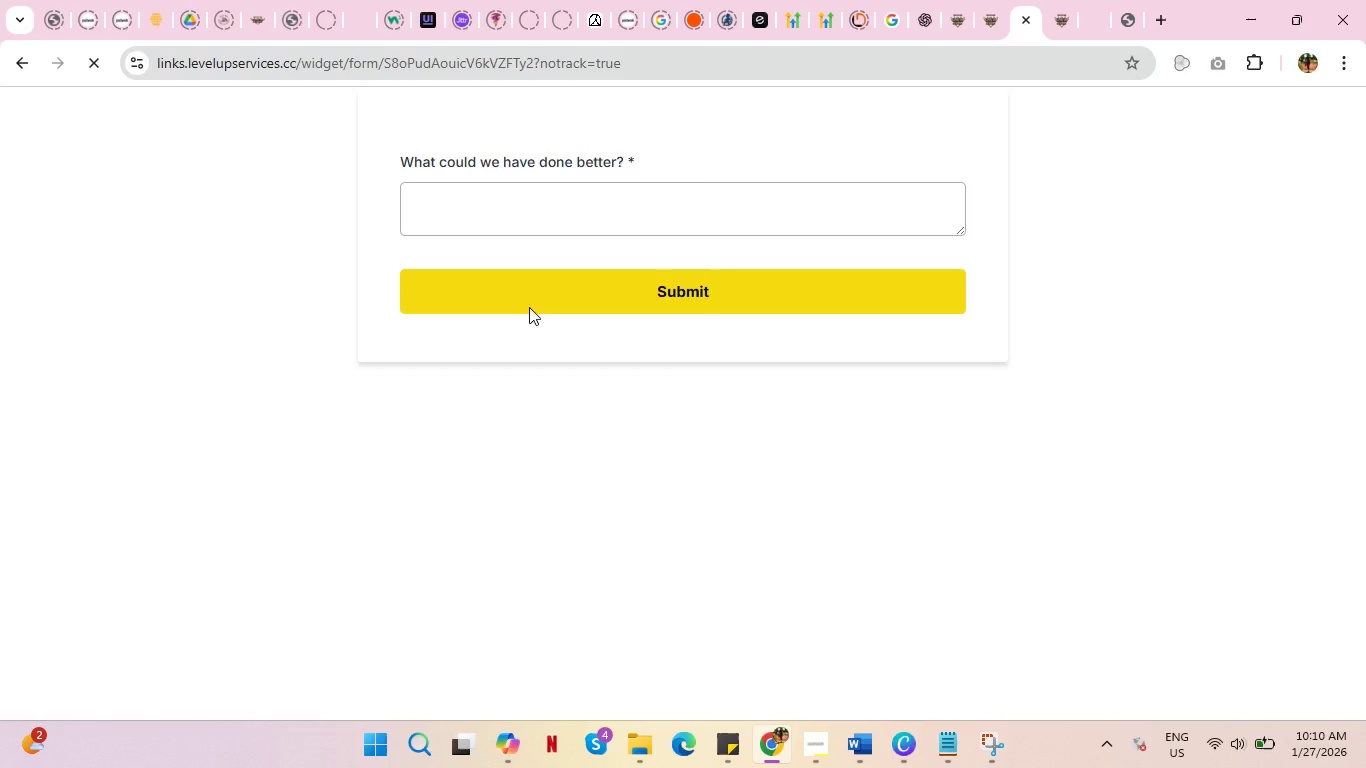 
left_click([545, 210])
 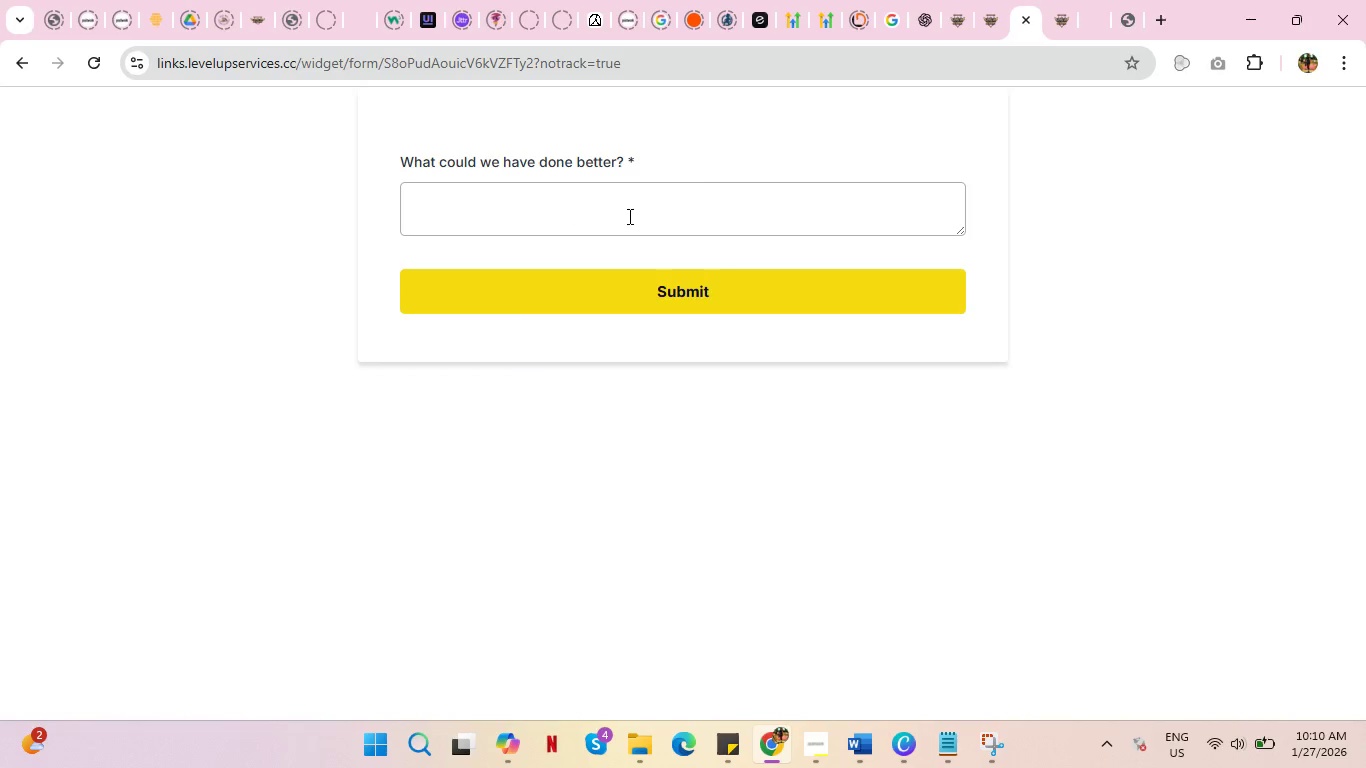 
scroll: coordinate [629, 216], scroll_direction: up, amount: 2.0
 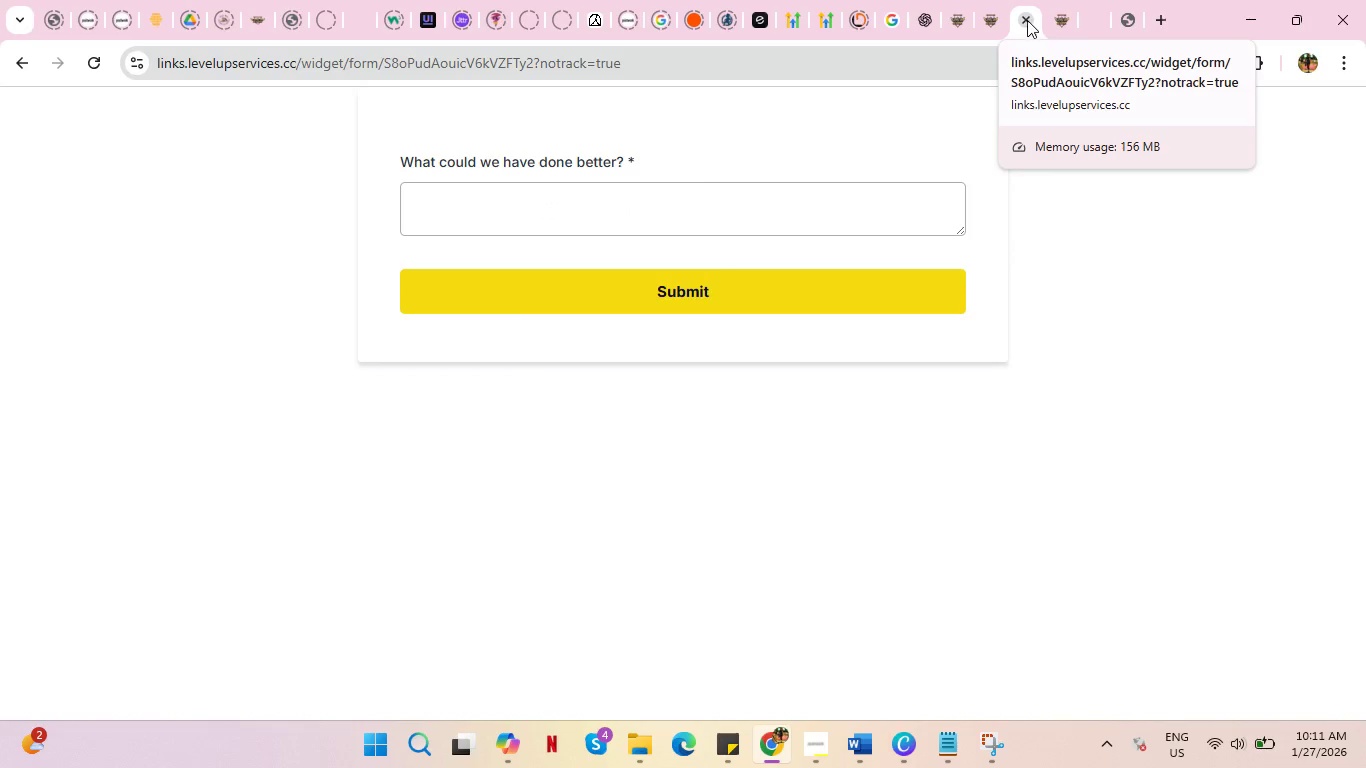 
wait(7.45)
 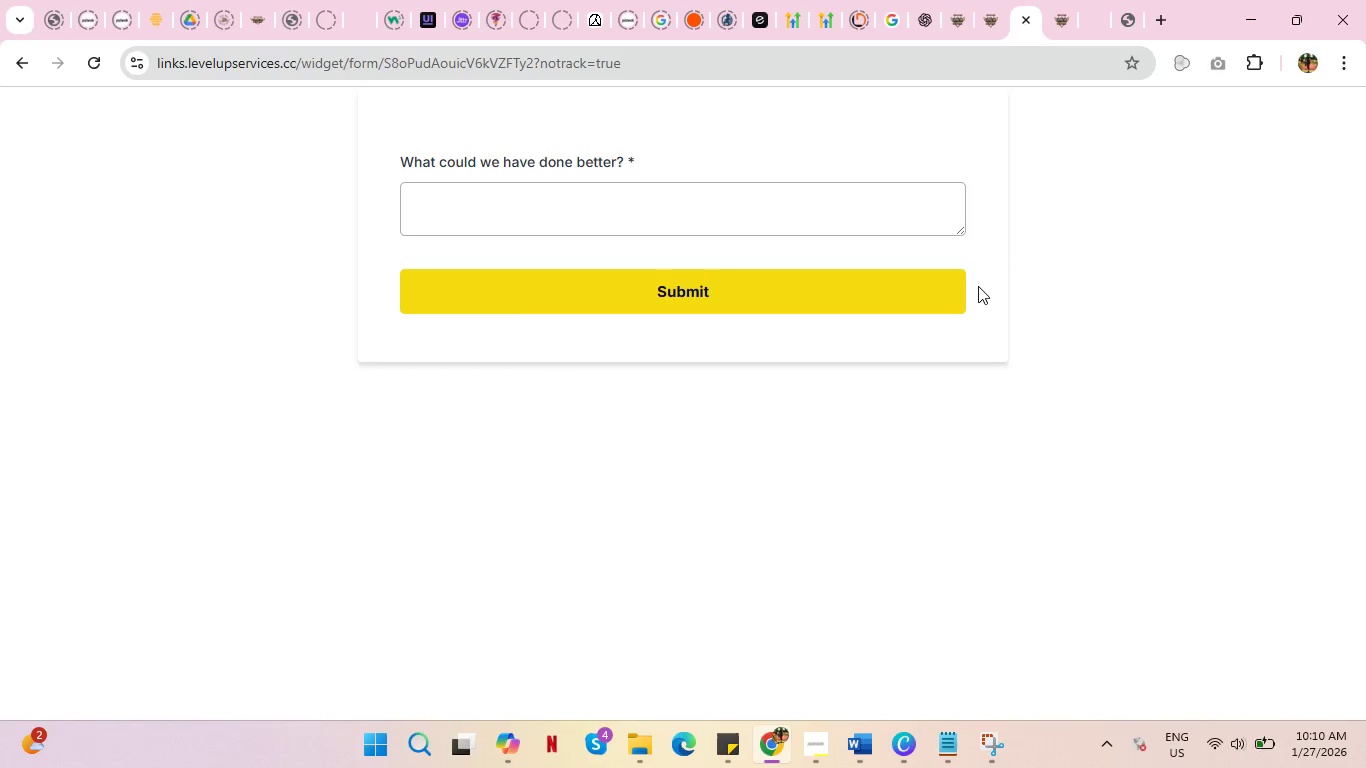 
left_click([1033, 18])
 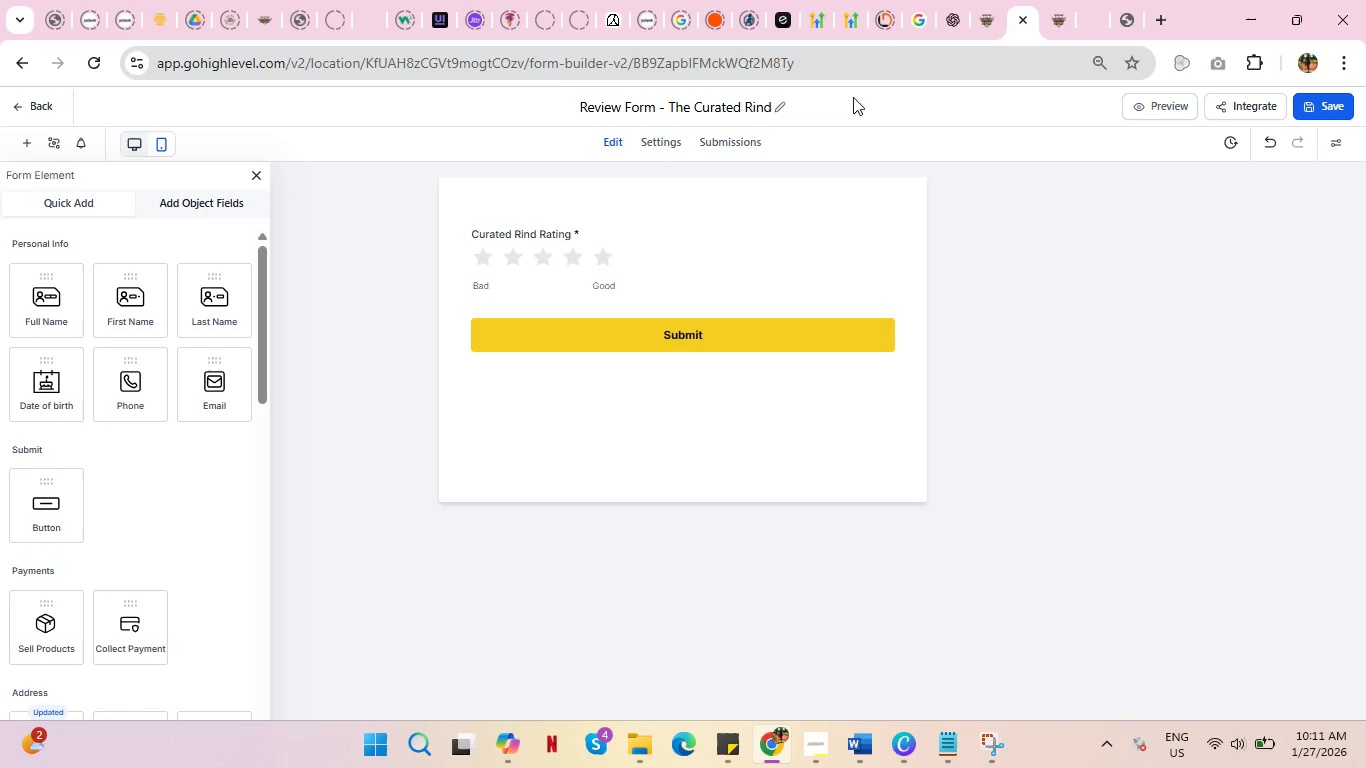 
left_click([38, 100])
 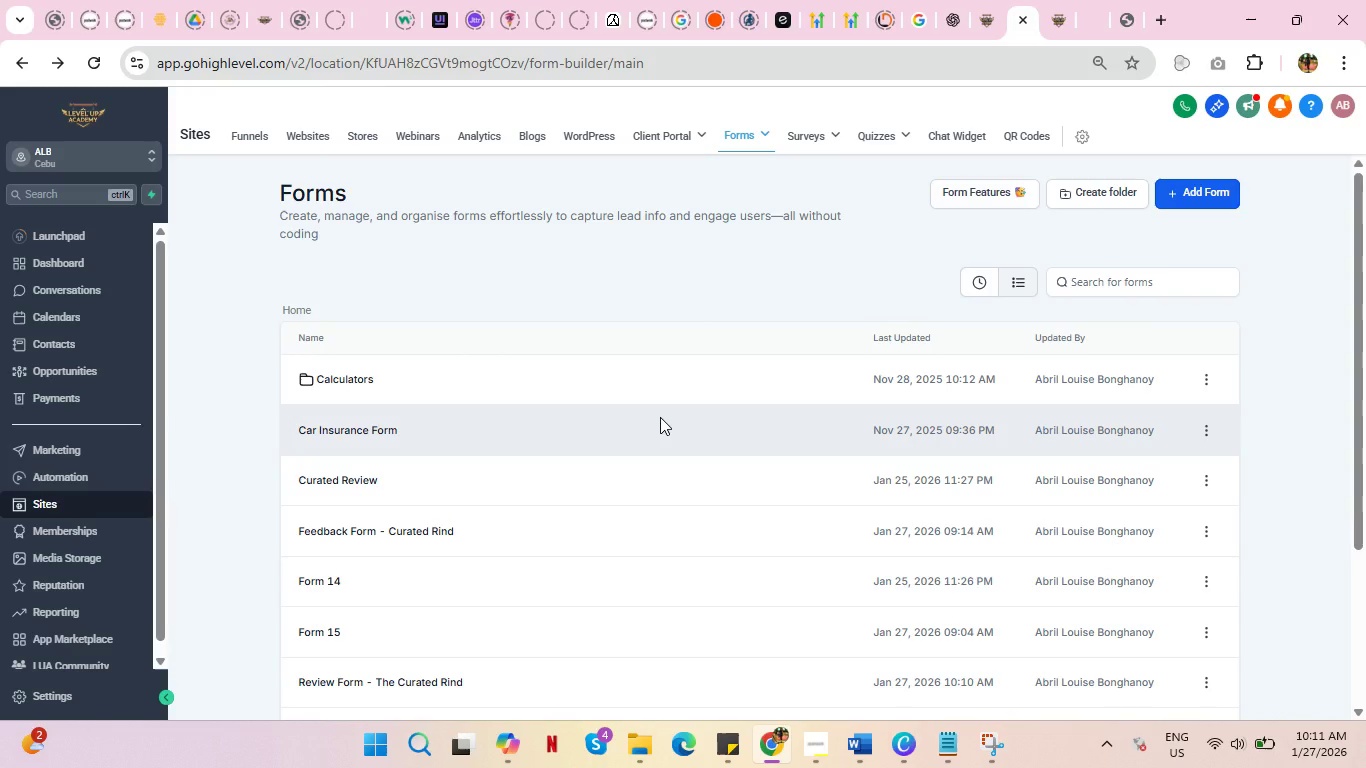 
wait(20.8)
 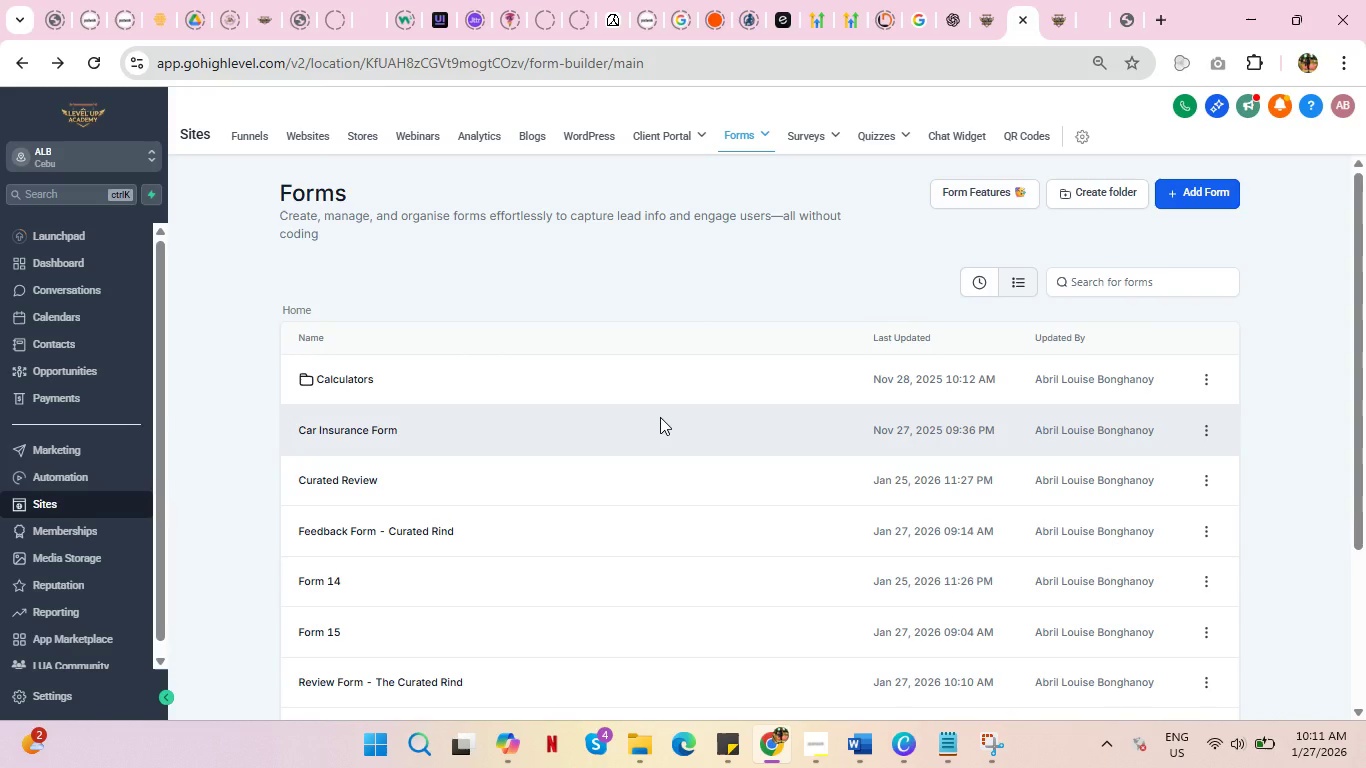 
scroll: coordinate [572, 519], scroll_direction: down, amount: 1.0
 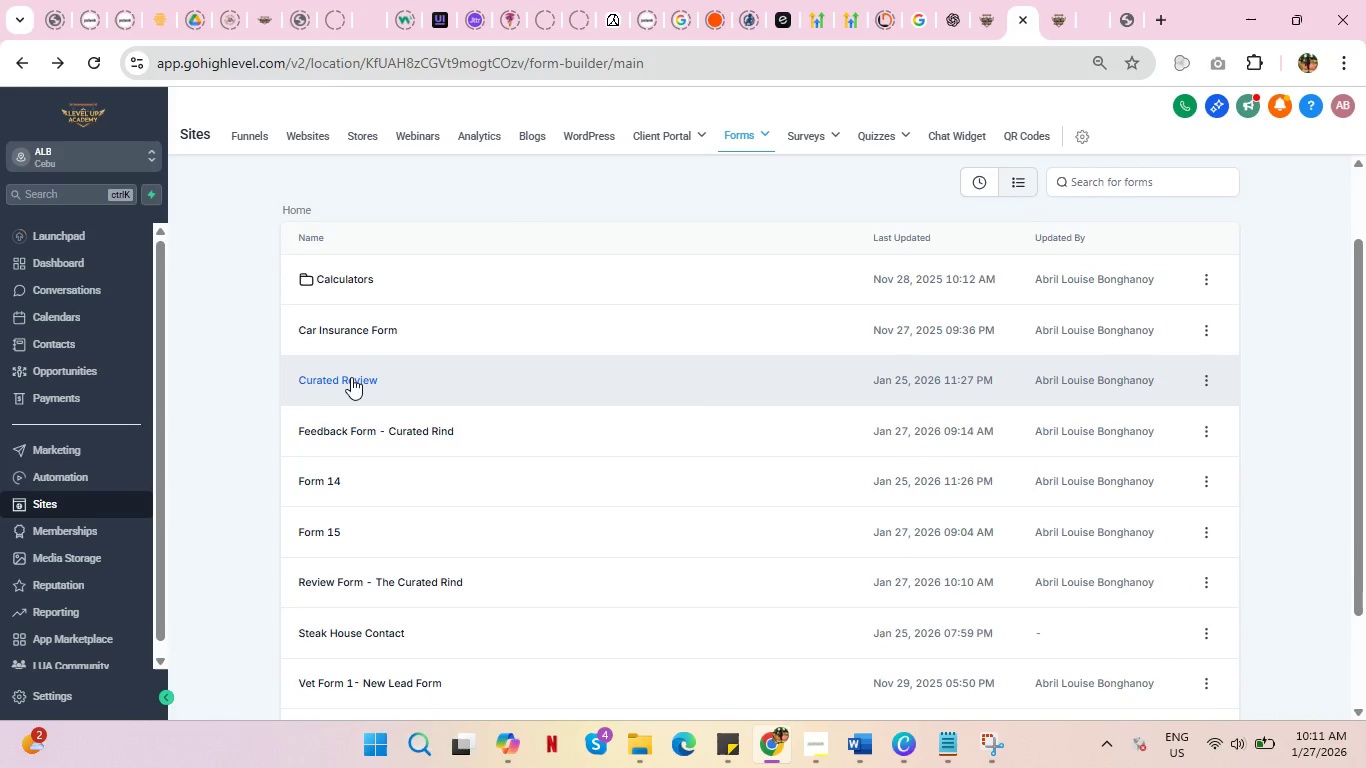 
left_click([351, 377])
 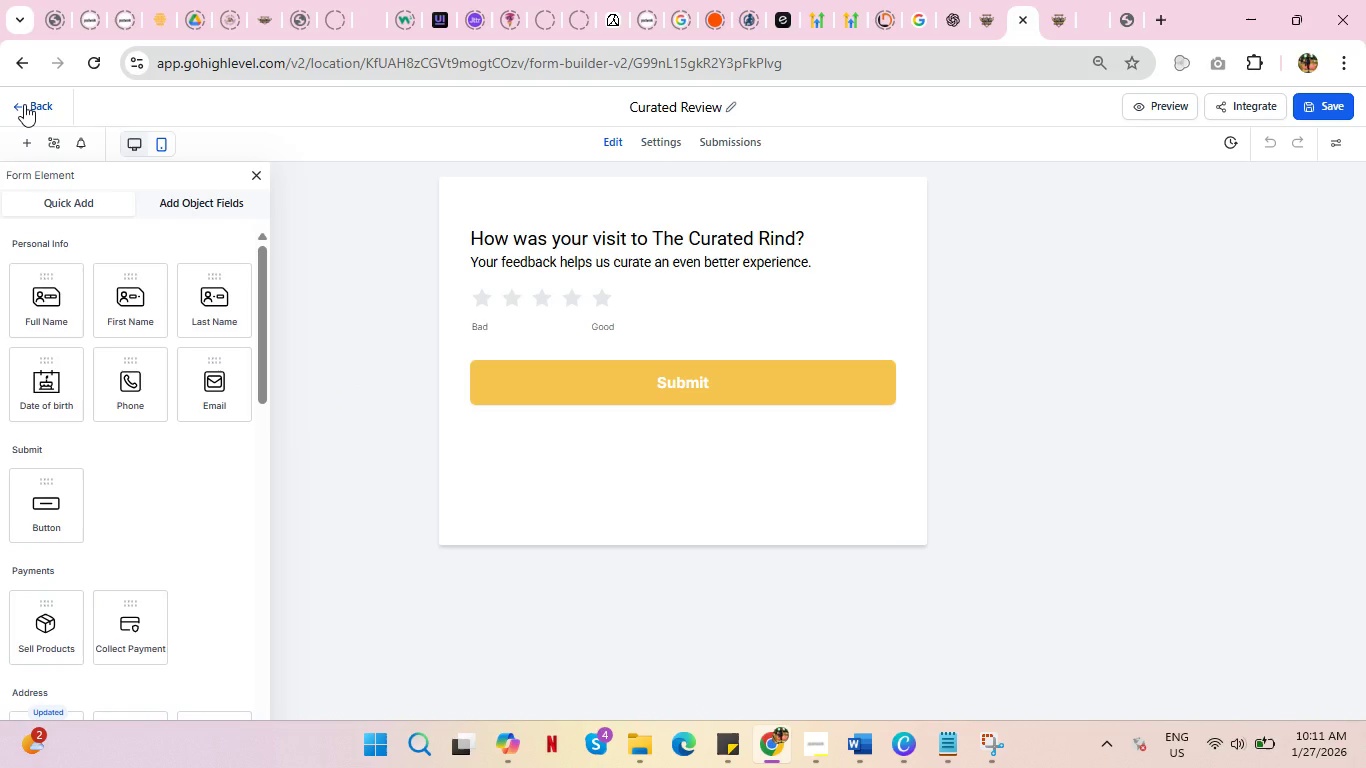 
wait(6.59)
 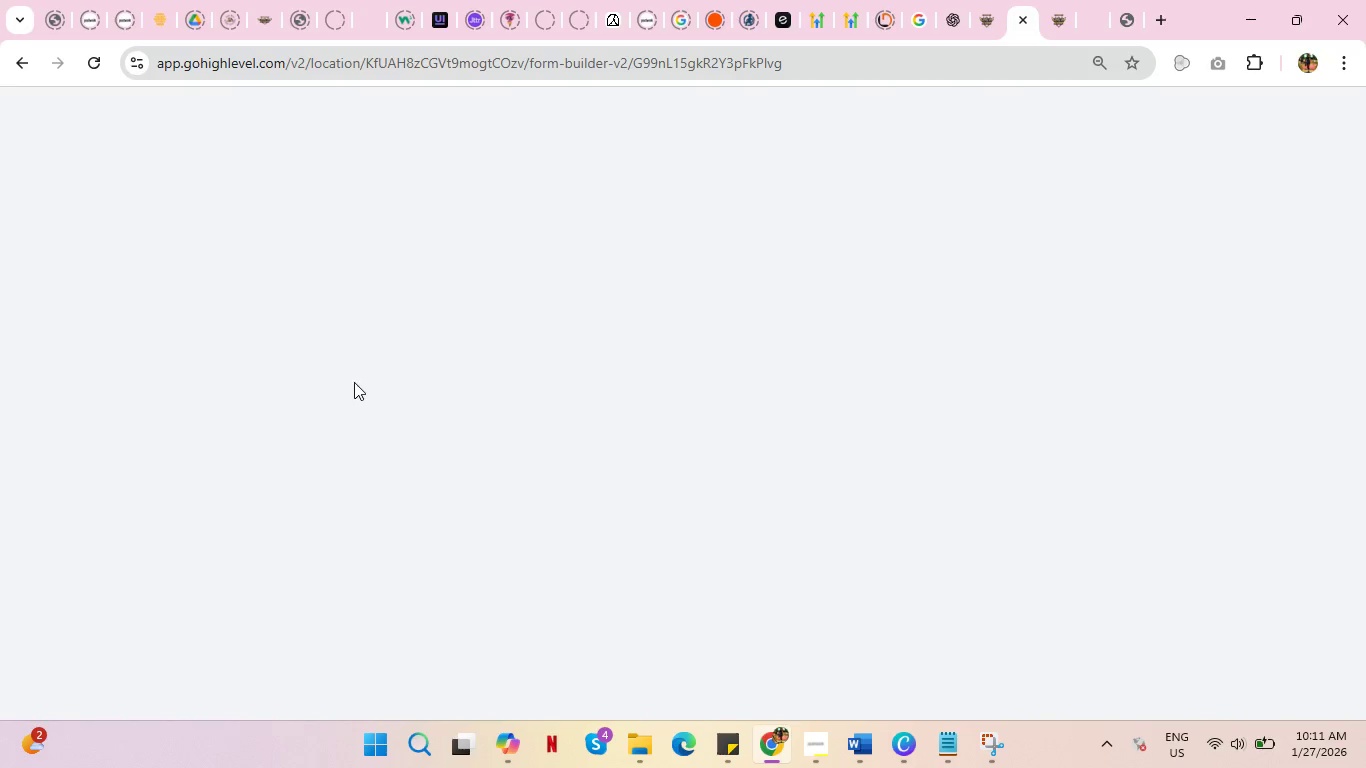 
left_click([27, 103])
 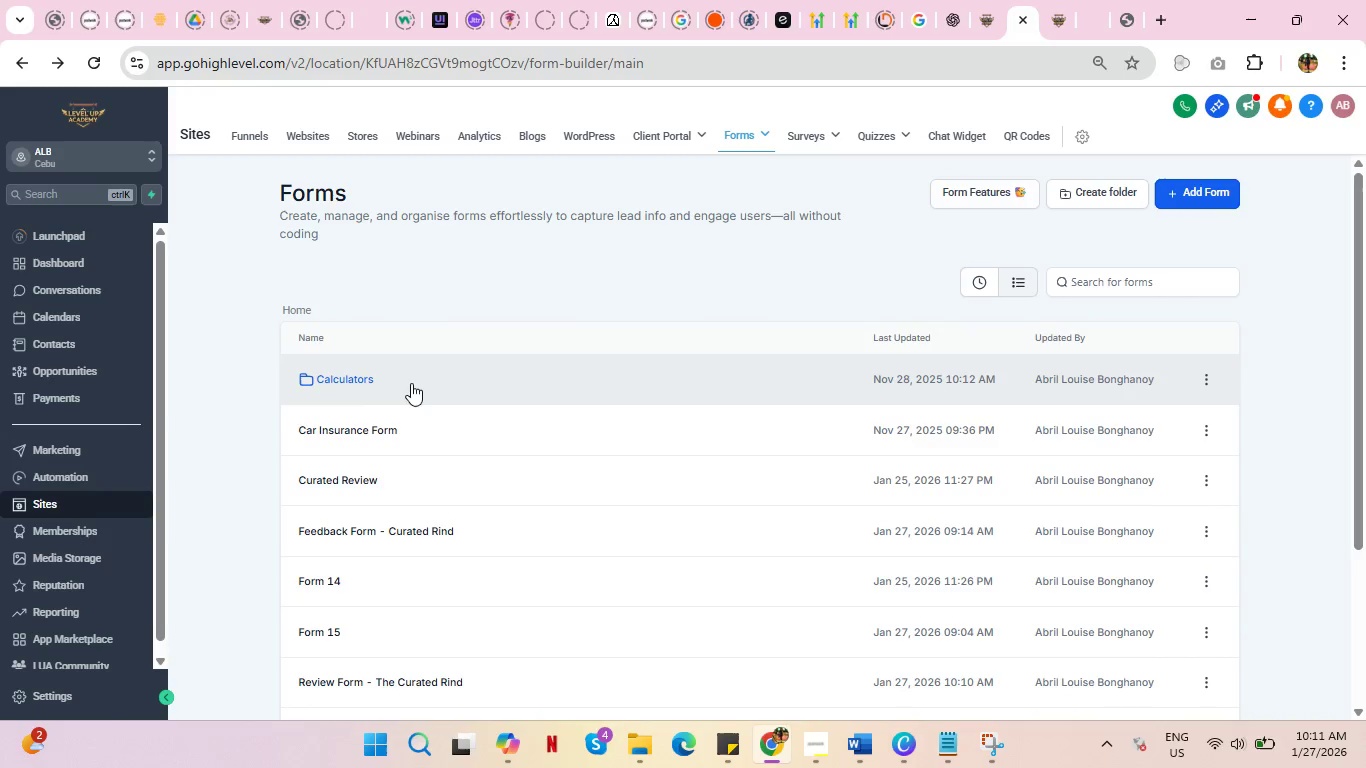 
scroll: coordinate [532, 498], scroll_direction: down, amount: 1.0
 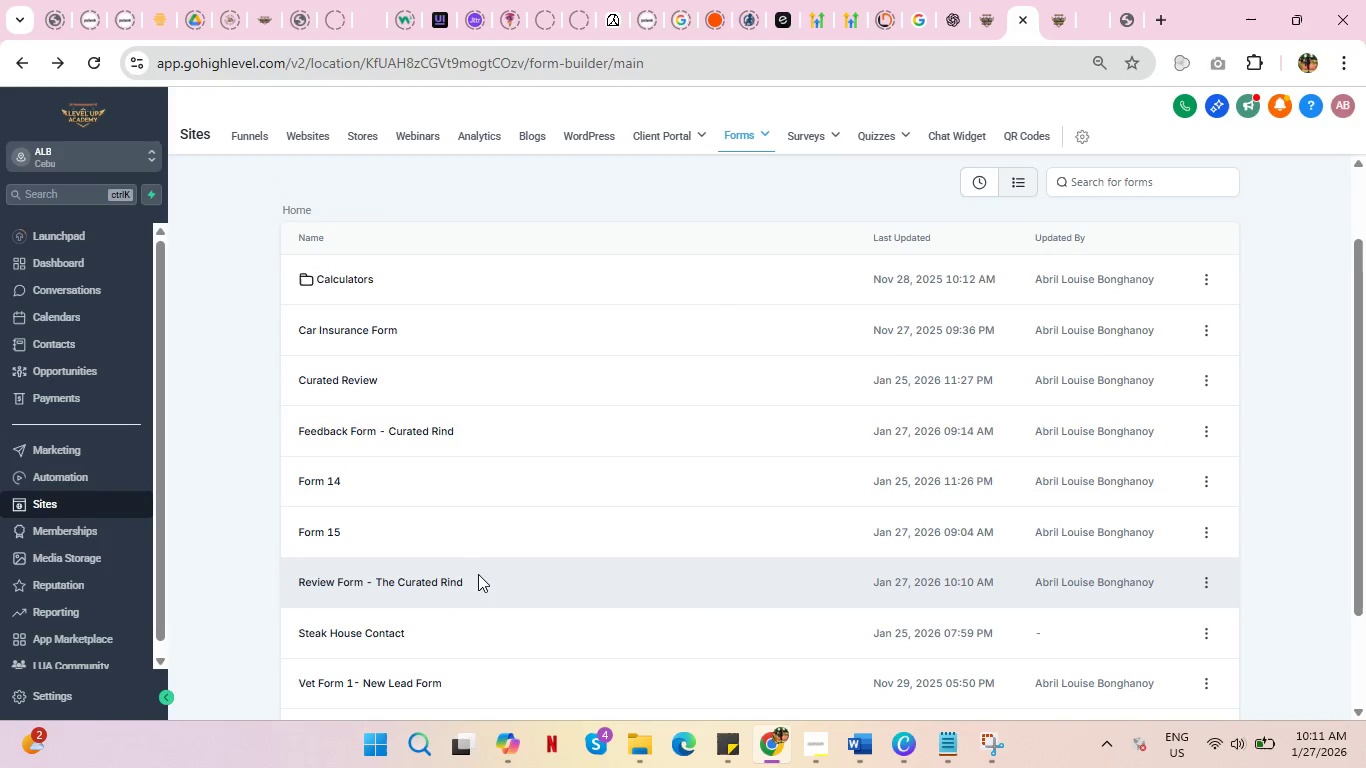 
left_click([336, 480])
 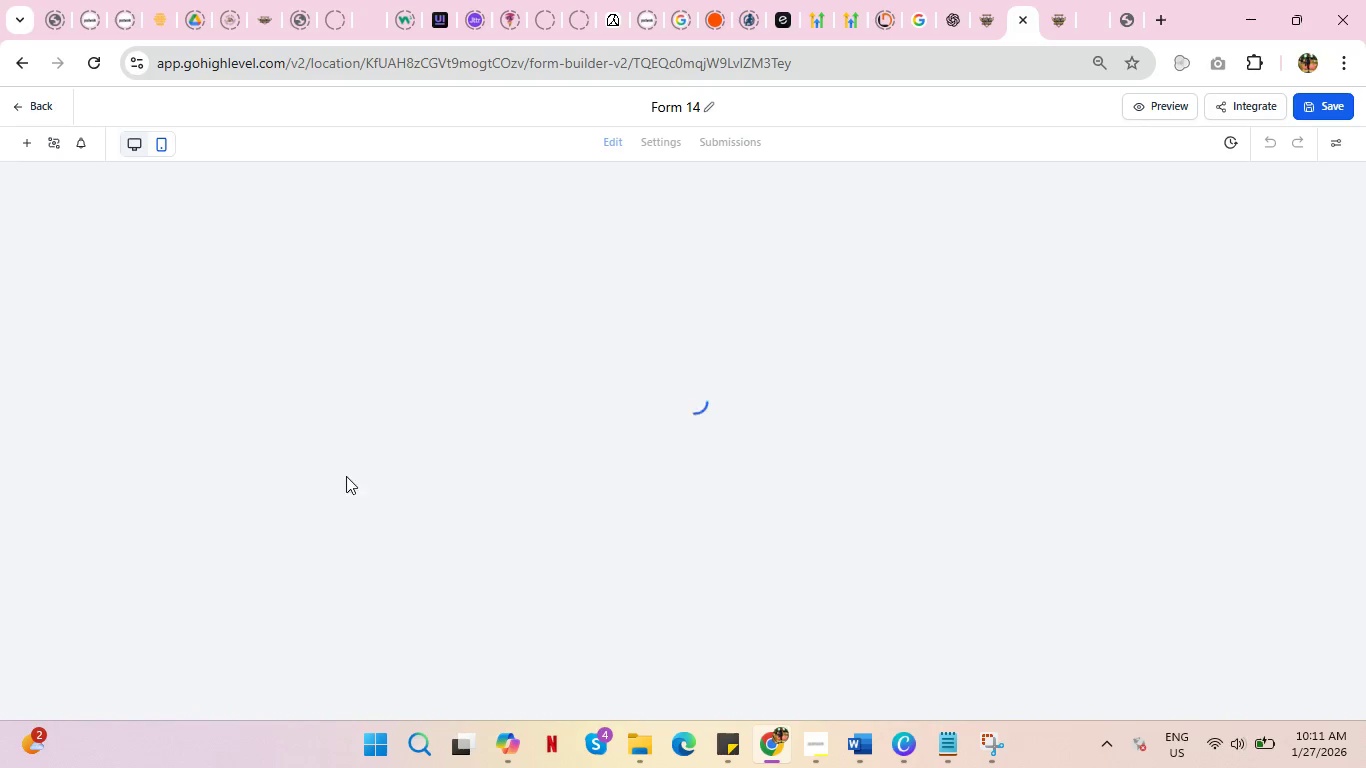 
left_click([662, 141])
 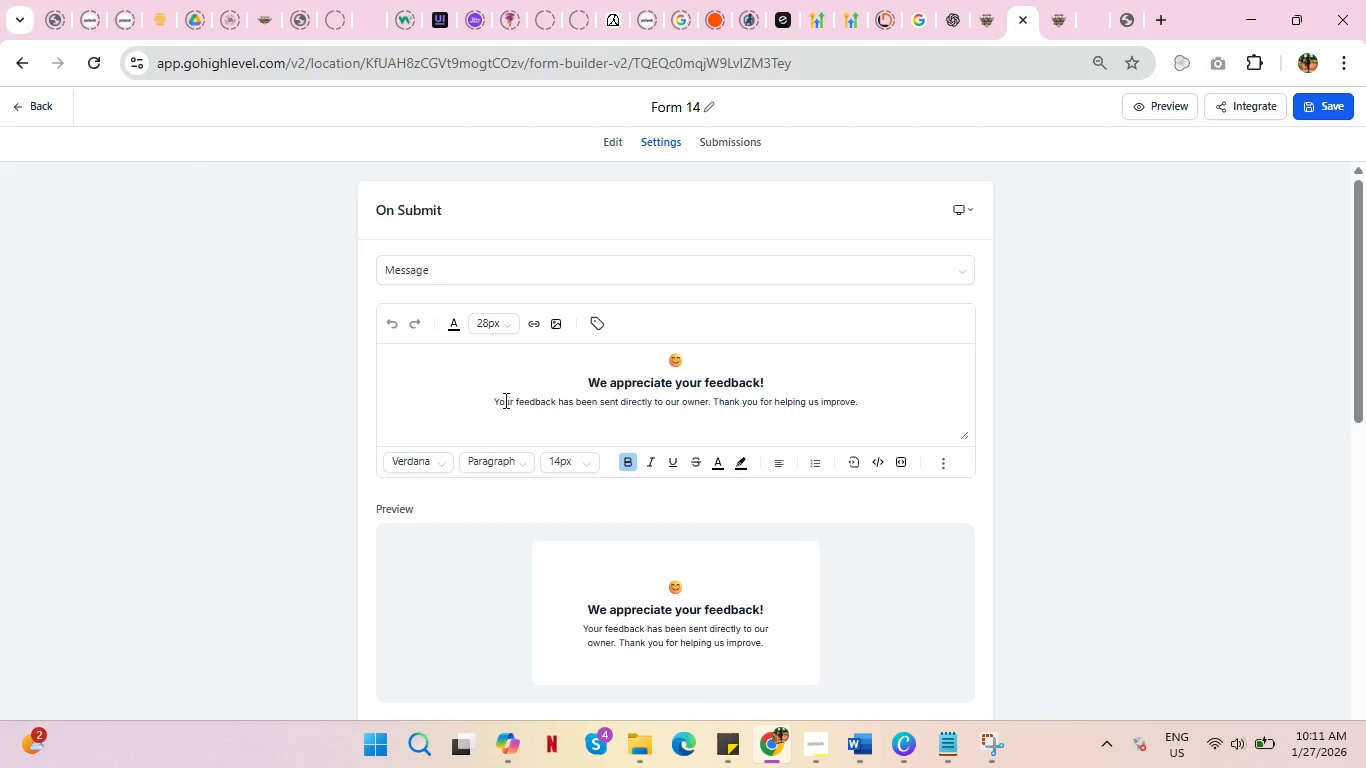 
left_click_drag(start_coordinate=[496, 397], to_coordinate=[867, 407])
 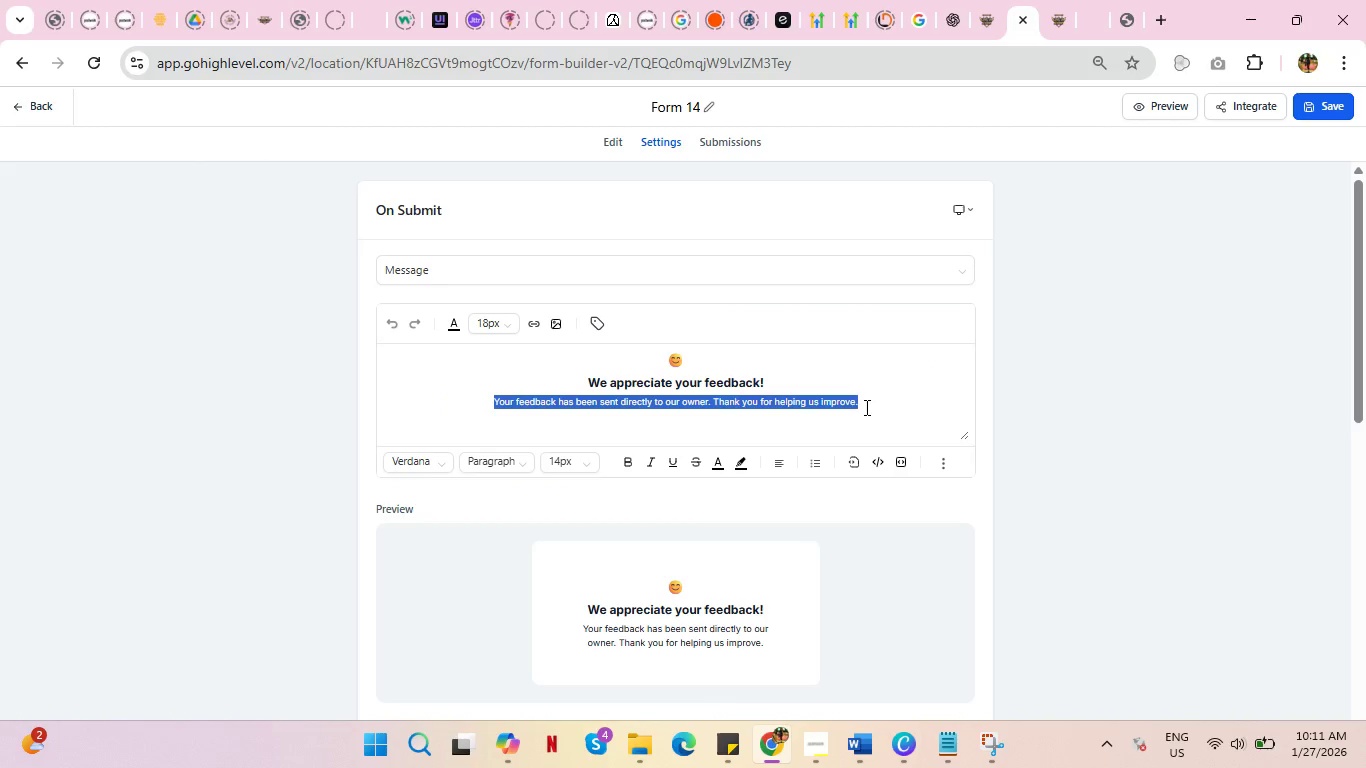 
key(Control+C)
 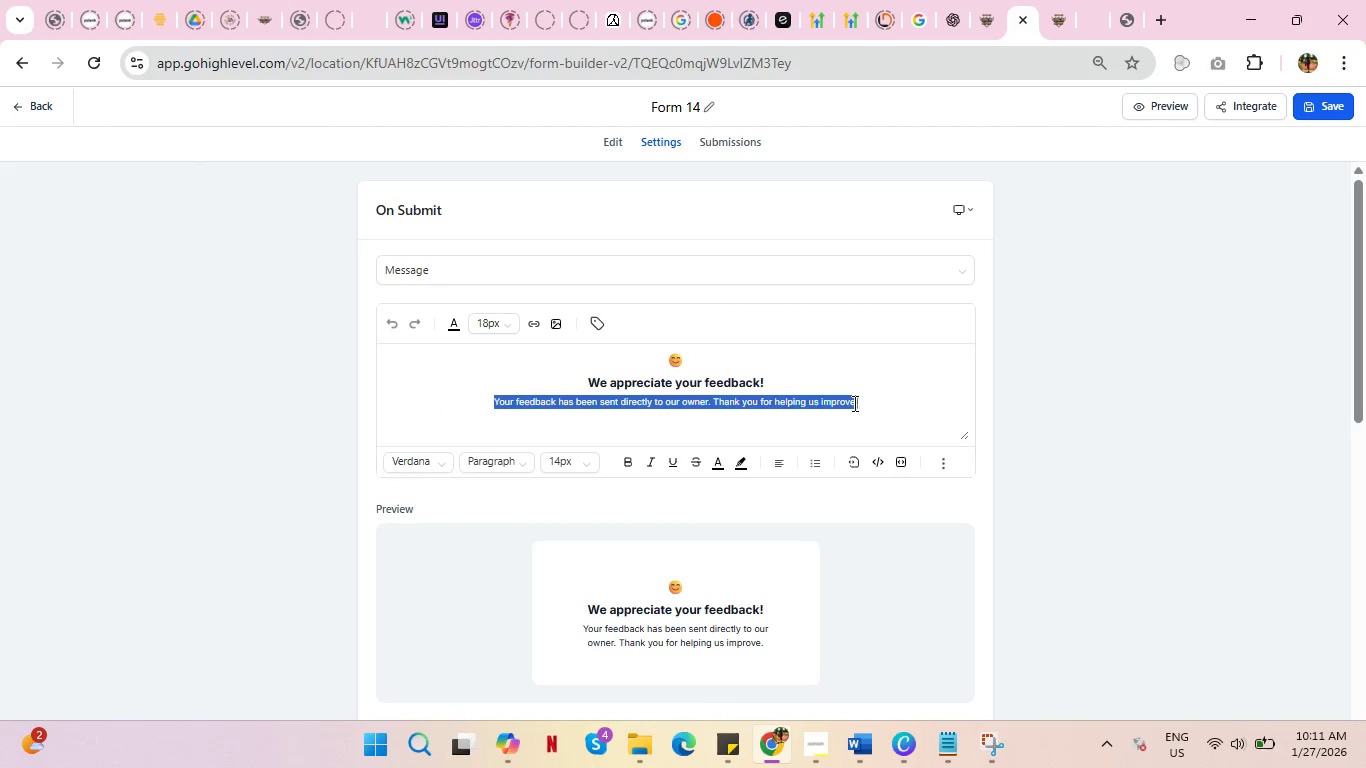 
key(Control+C)
 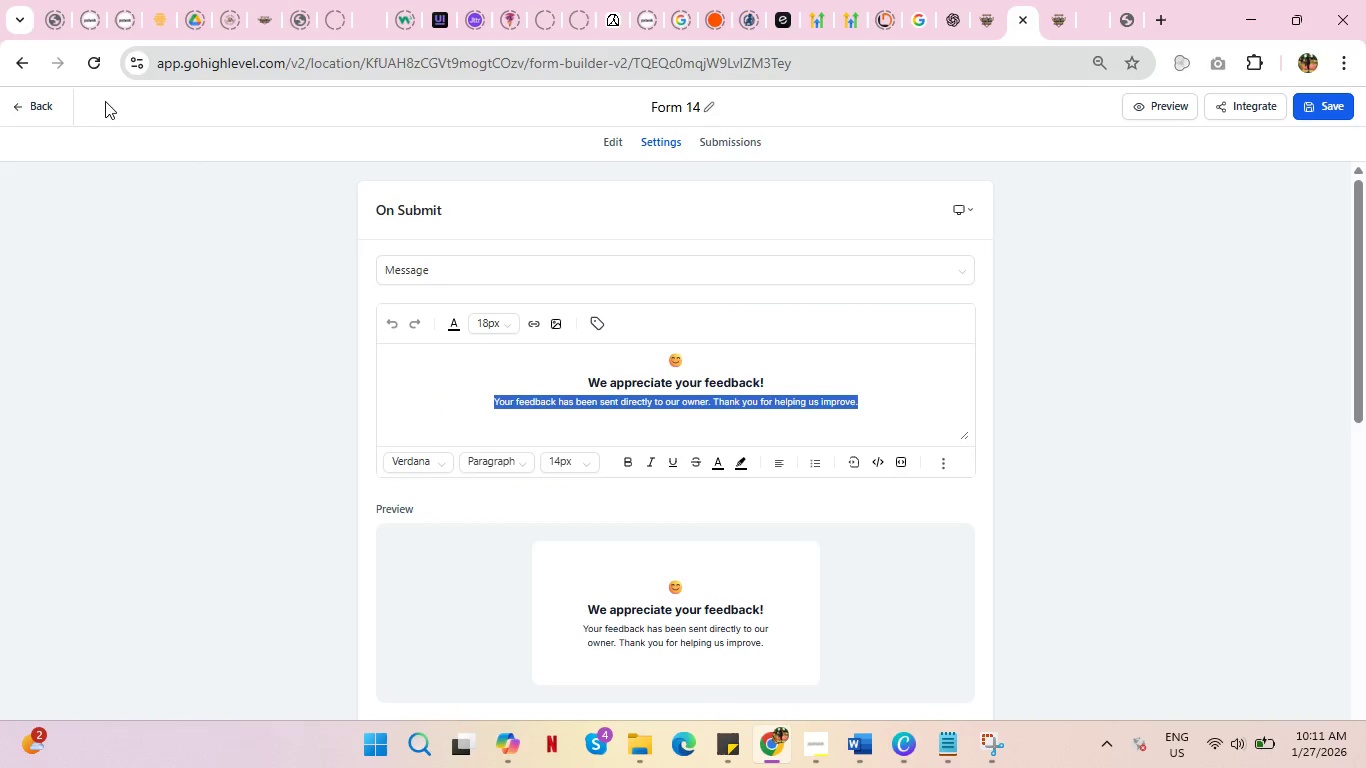 
left_click([32, 103])
 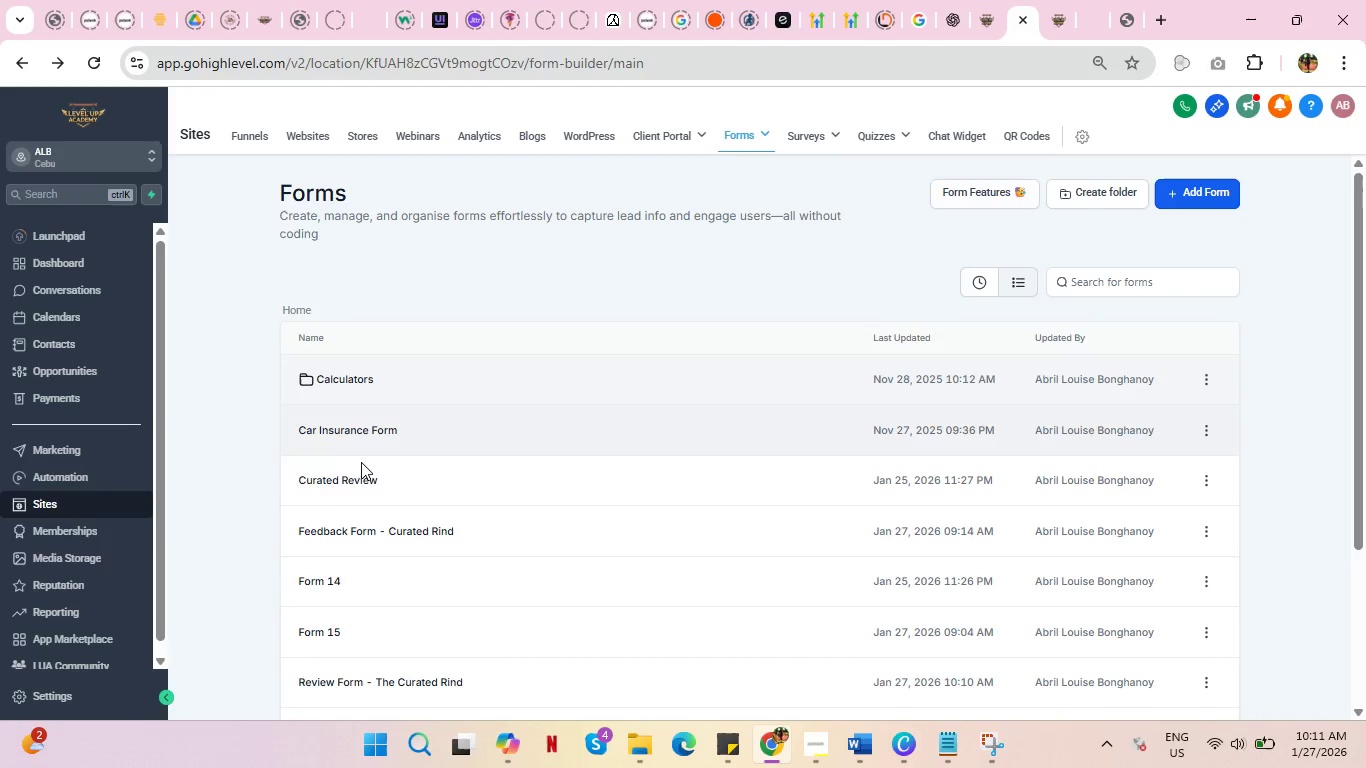 
left_click([404, 528])
 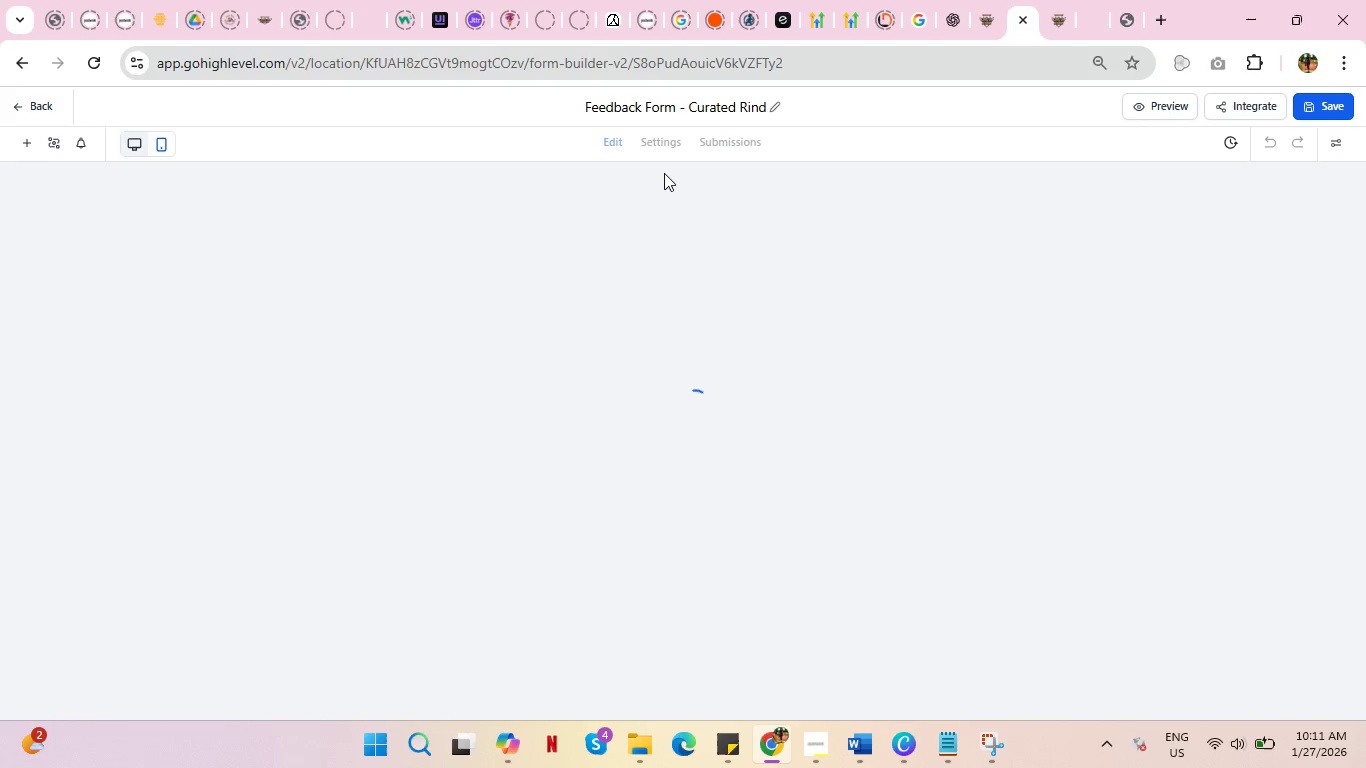 
left_click([658, 139])
 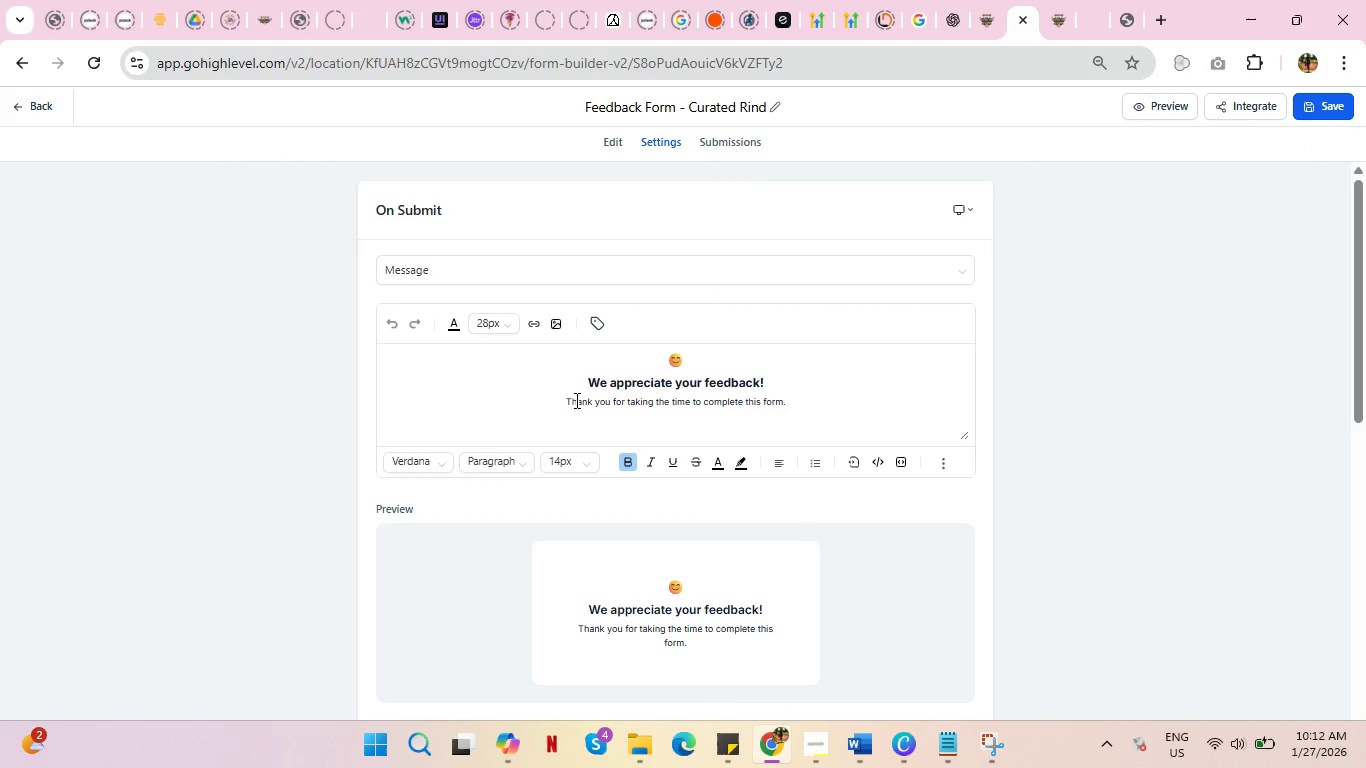 
left_click_drag(start_coordinate=[564, 402], to_coordinate=[791, 397])
 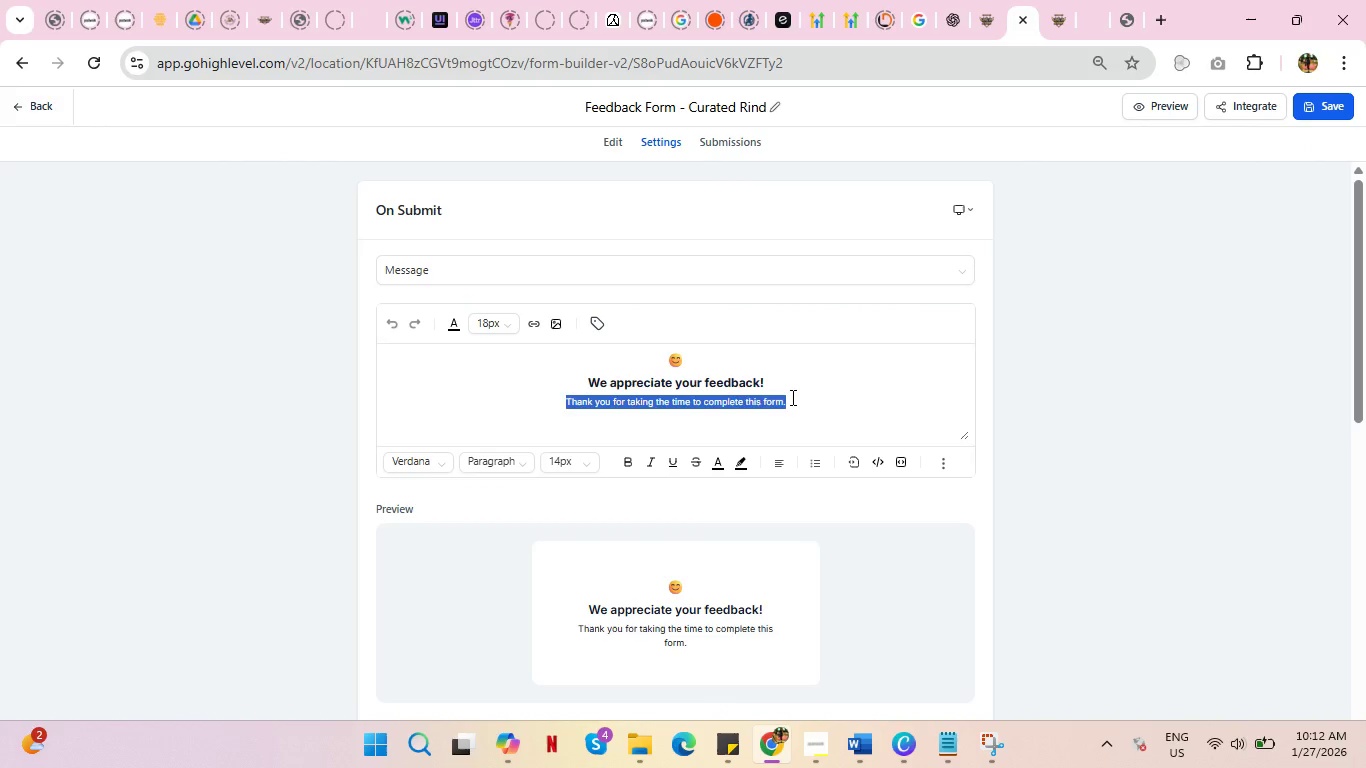 
key(Control+V)
 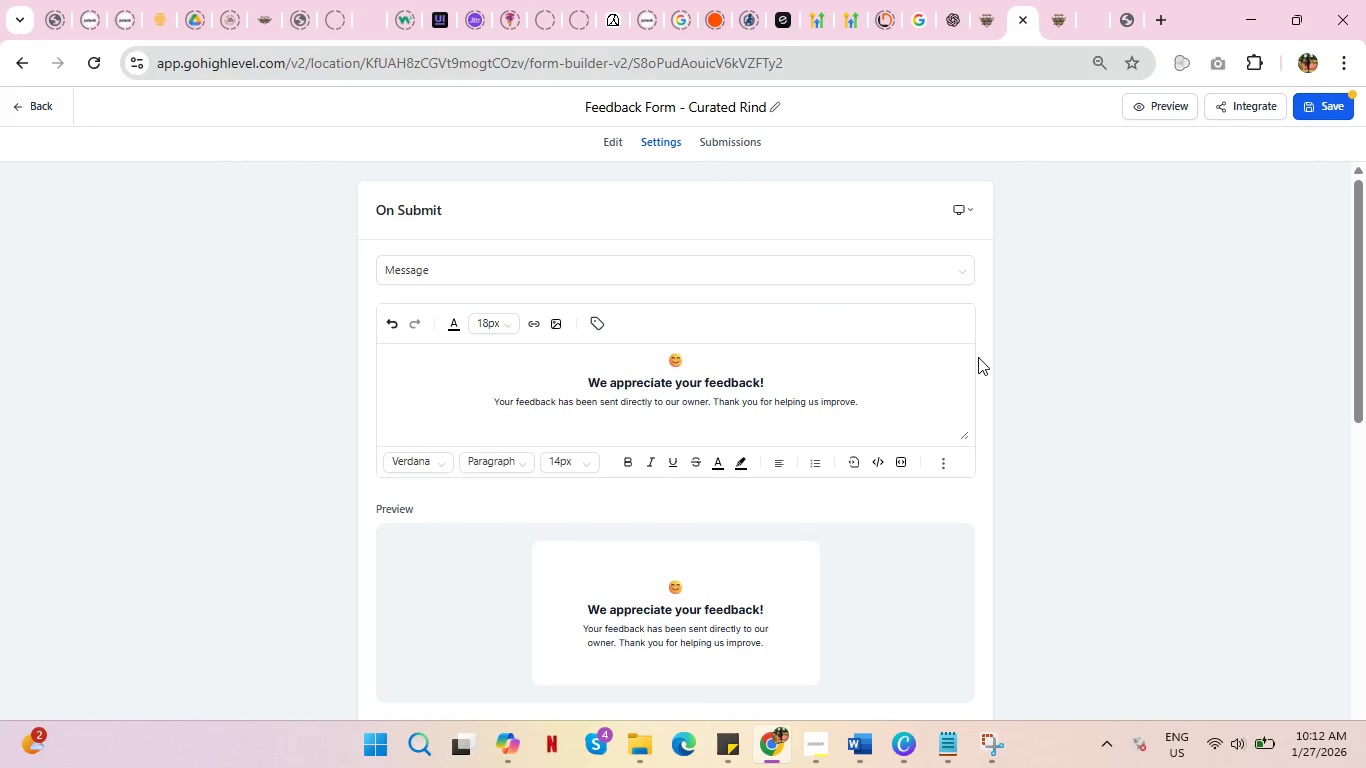 
scroll: coordinate [964, 363], scroll_direction: down, amount: 1.0
 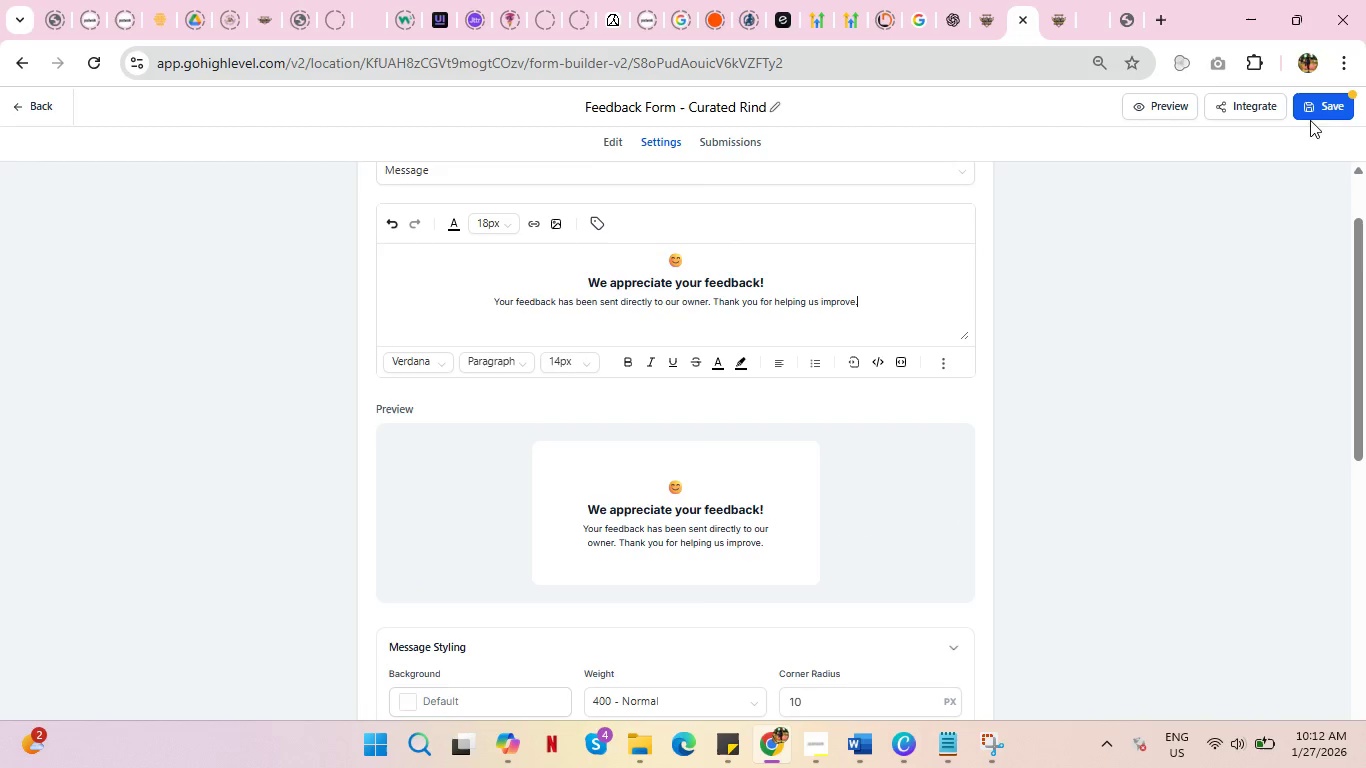 
left_click([1332, 101])
 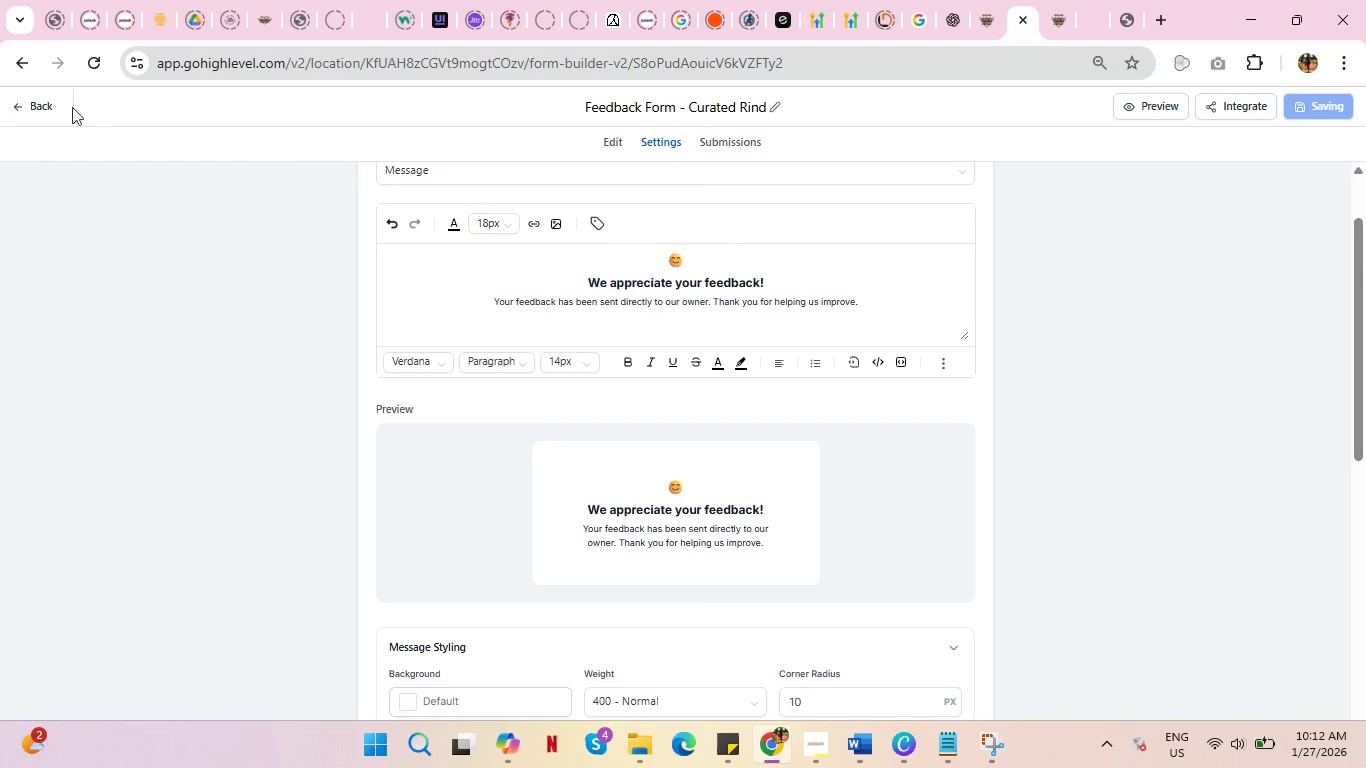 
left_click([34, 104])
 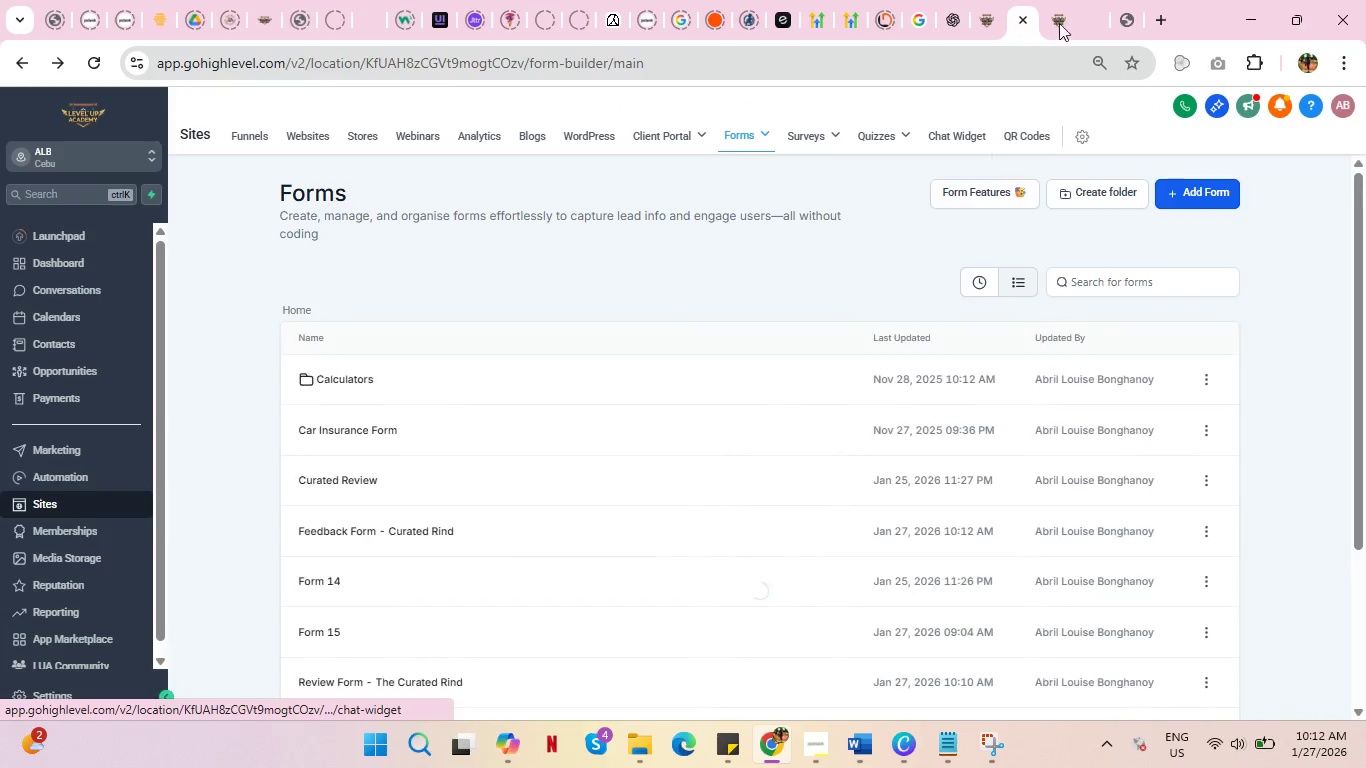 
left_click([1050, 9])
 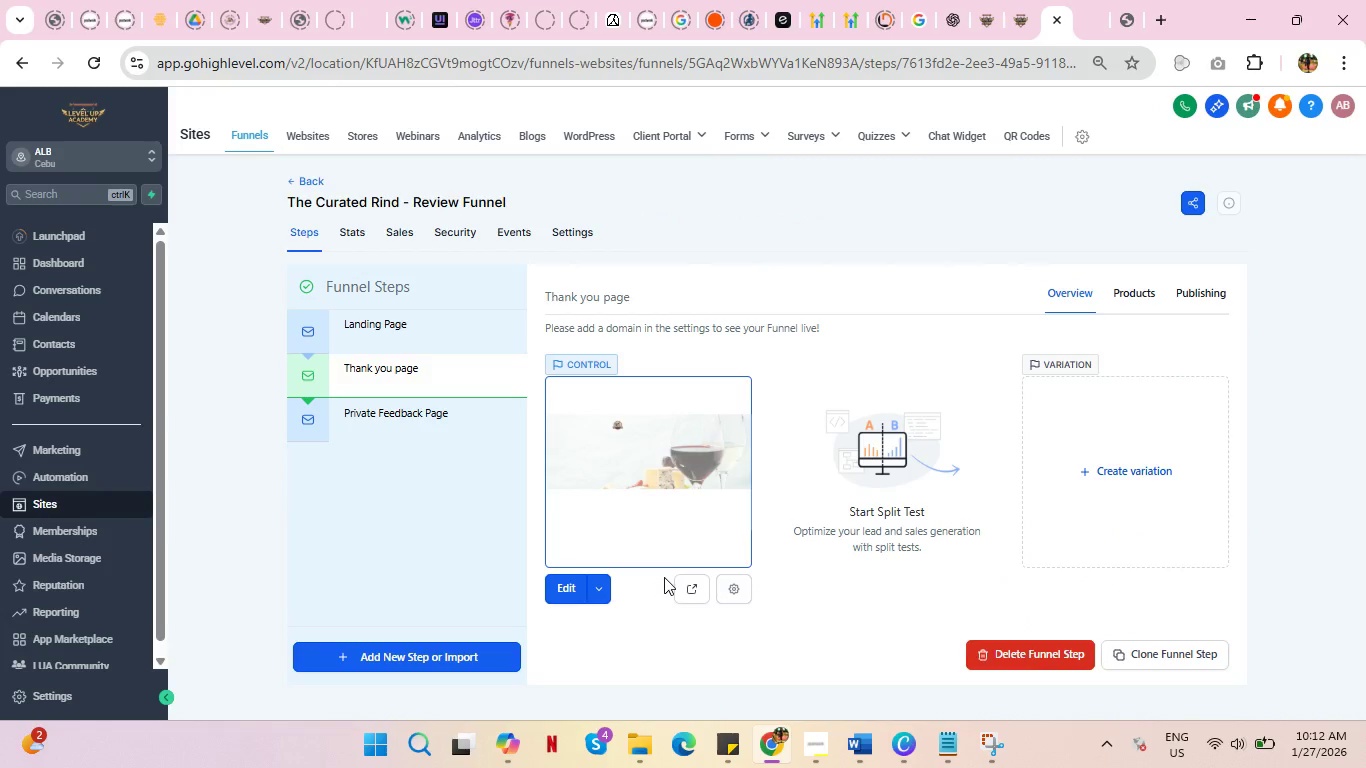 
left_click([1084, 7])
 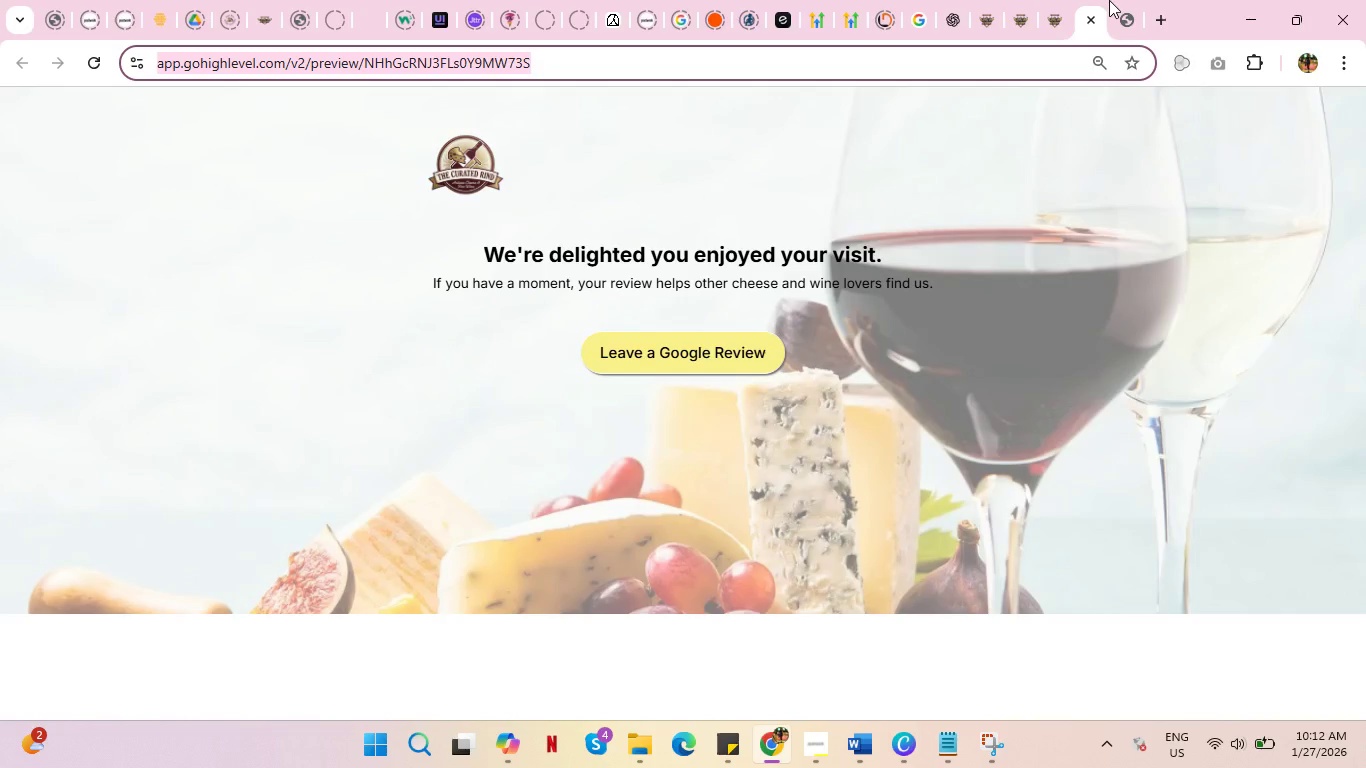 
left_click([1052, 0])
 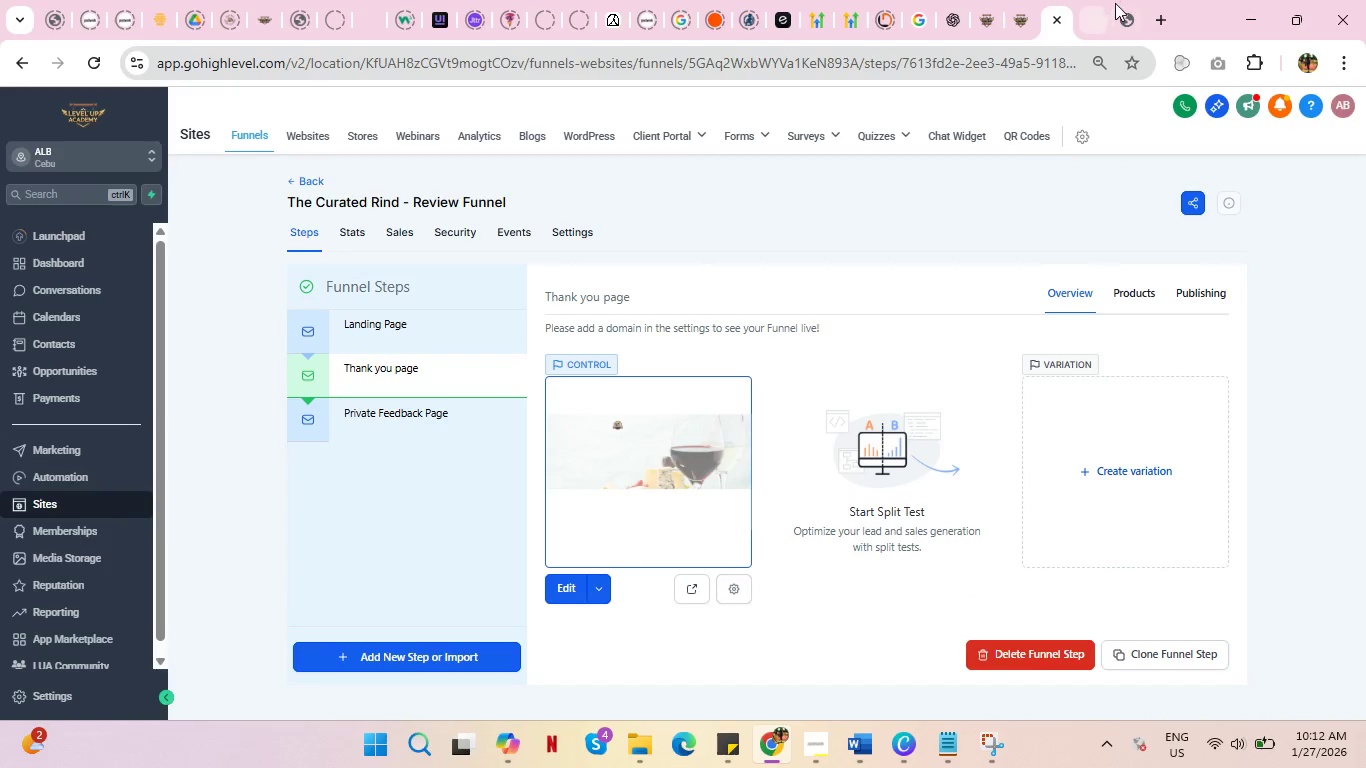 
left_click([1129, 4])
 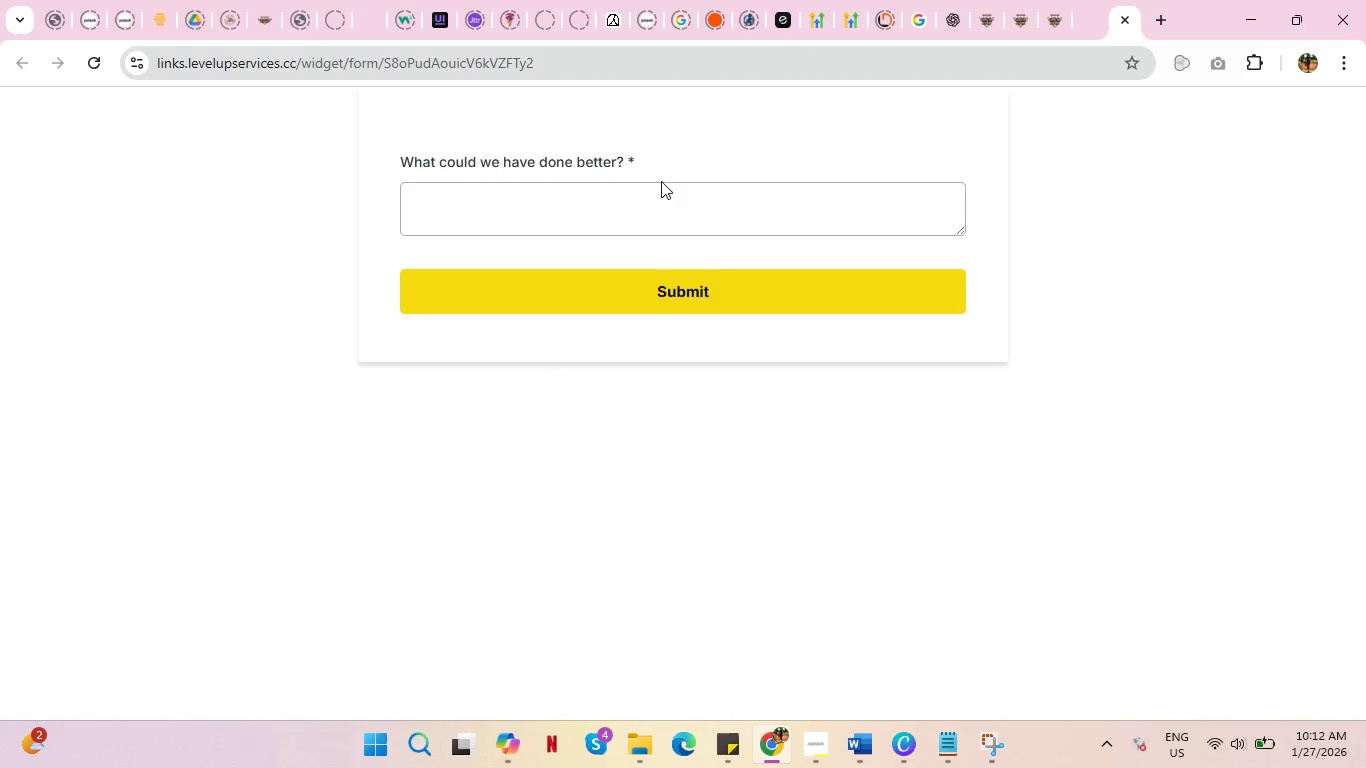 
double_click([671, 222])
 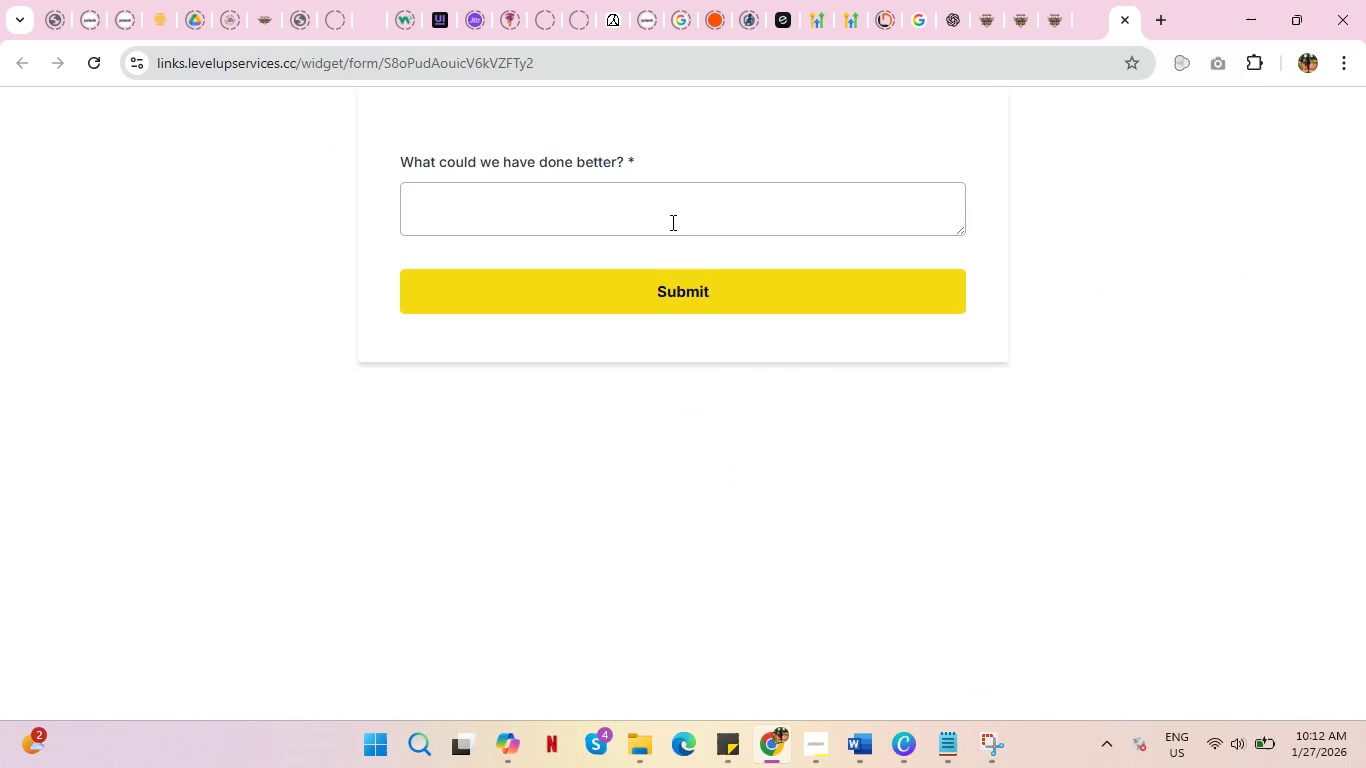 
type(test)
 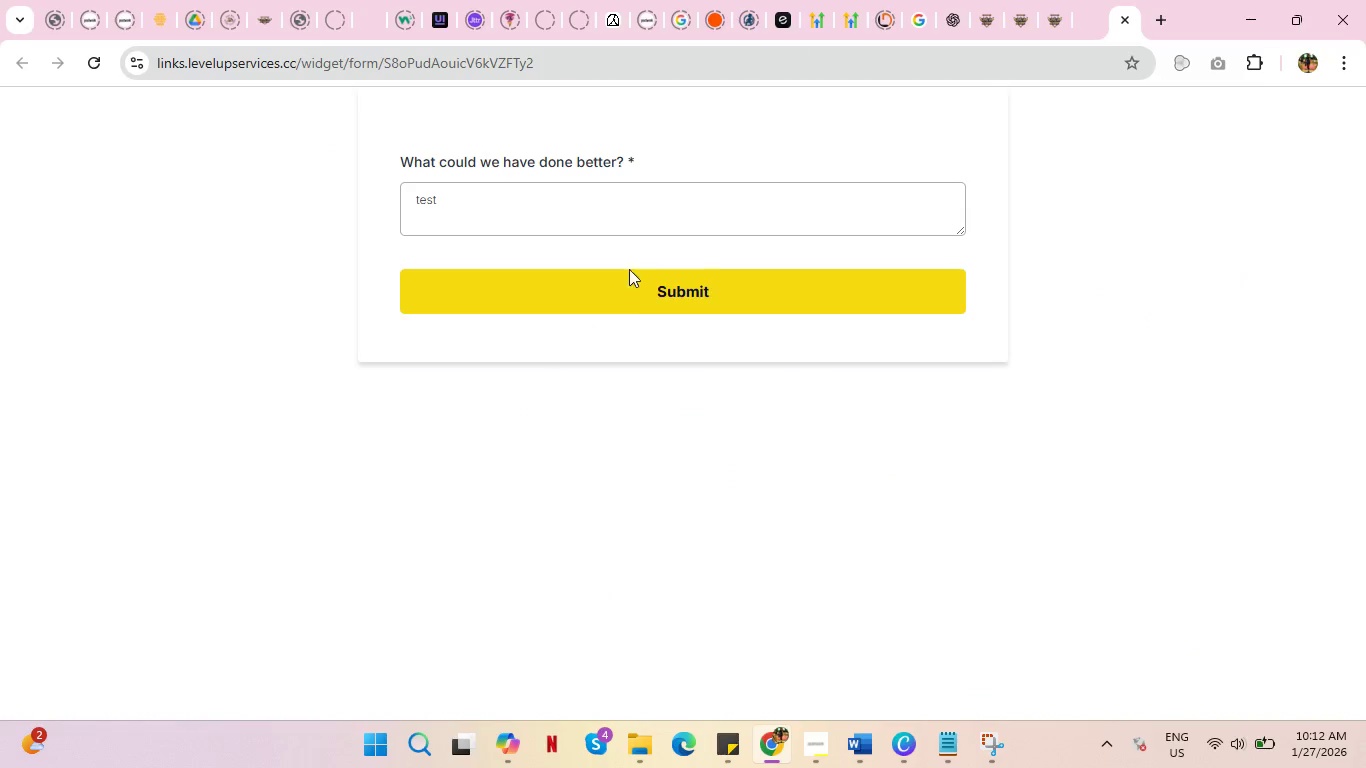 
left_click([638, 289])
 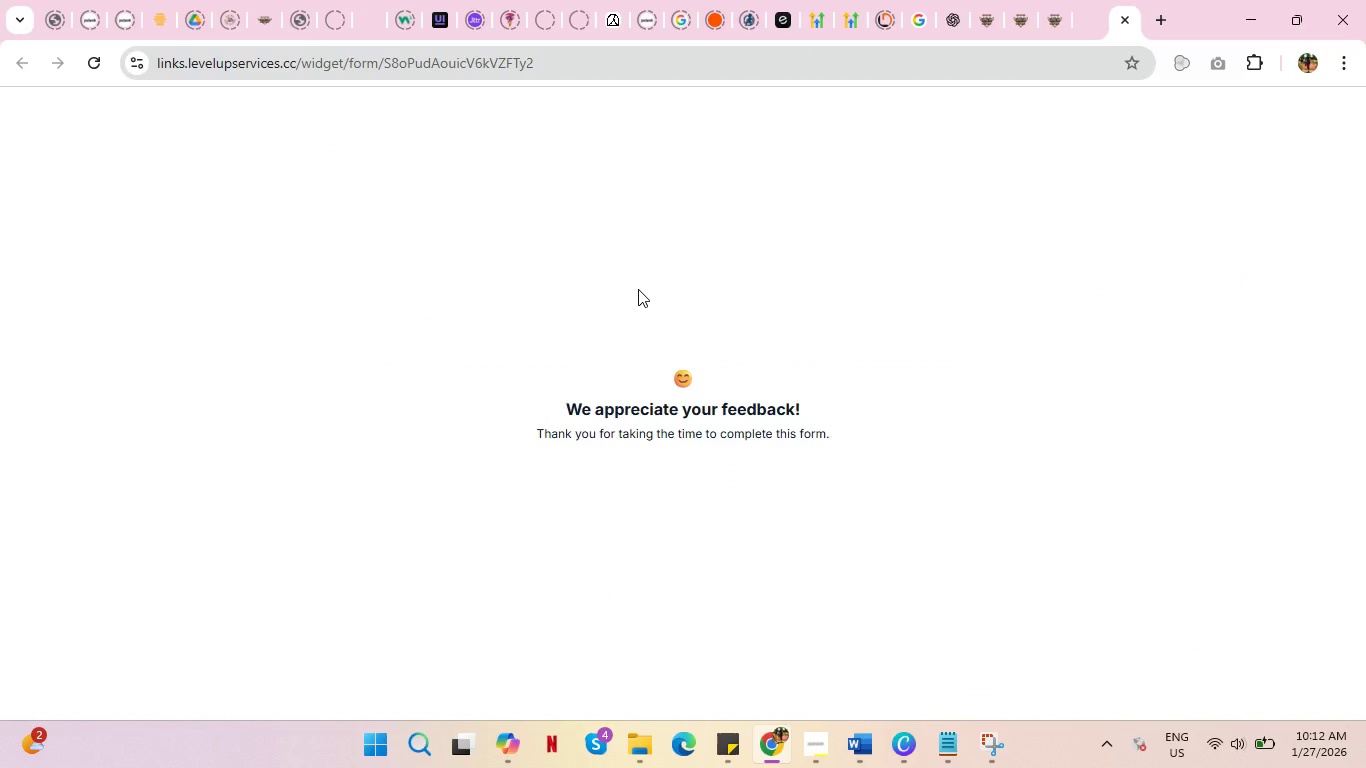 
left_click([1127, 25])
 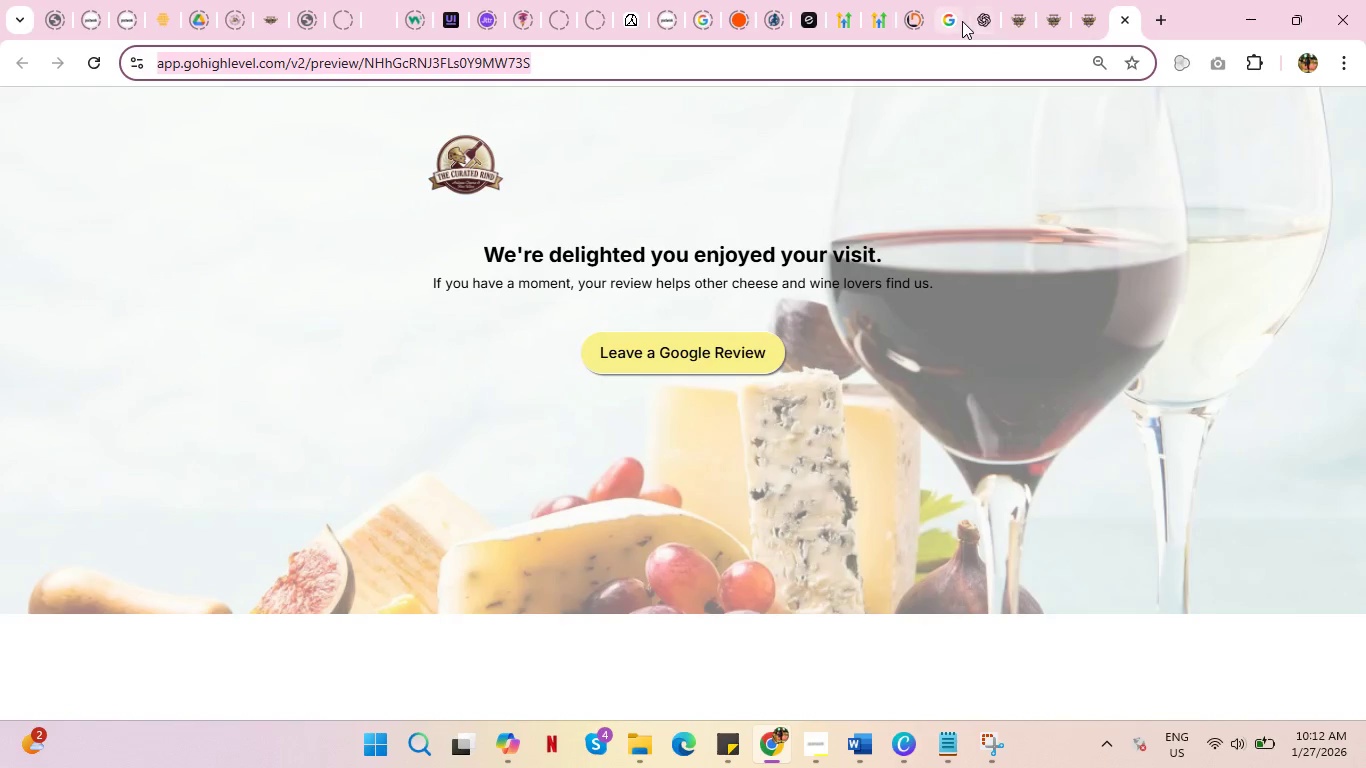 
wait(5.31)
 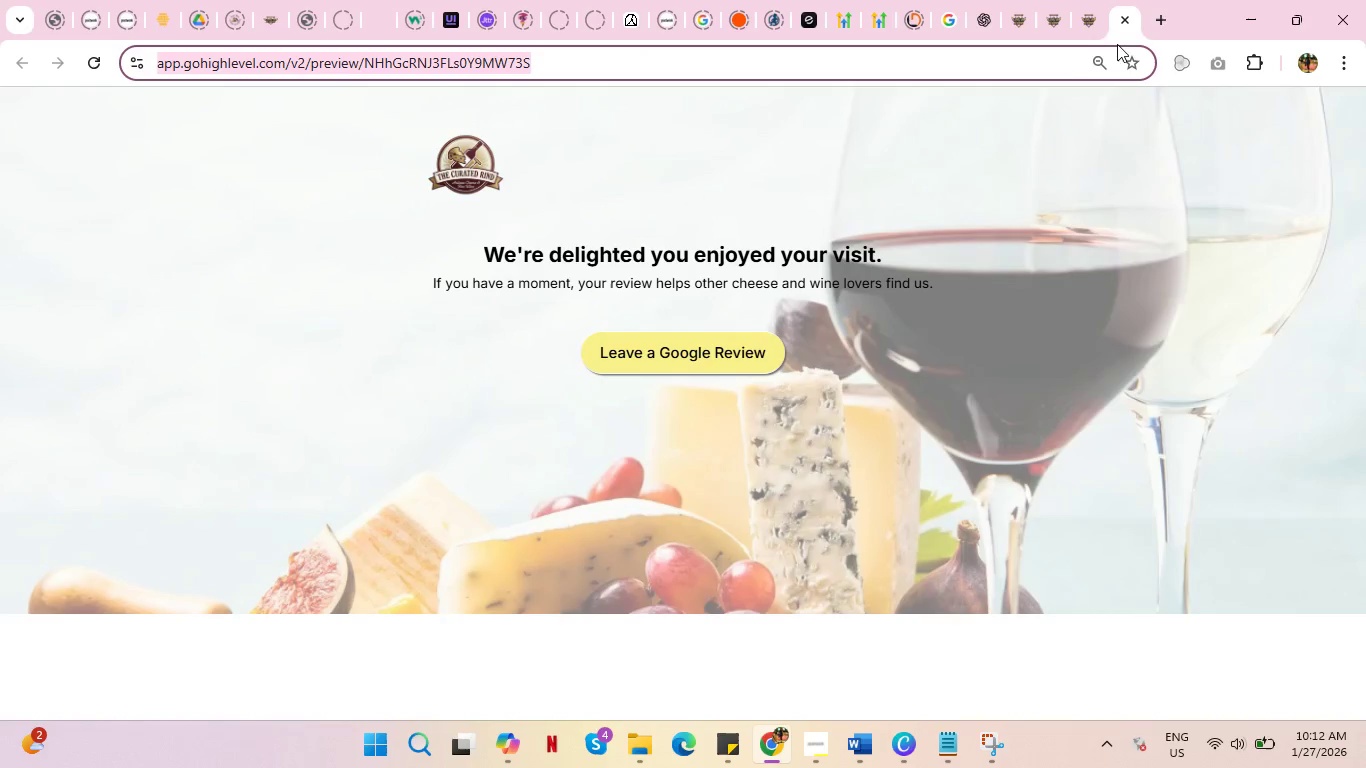 
left_click([948, 11])
 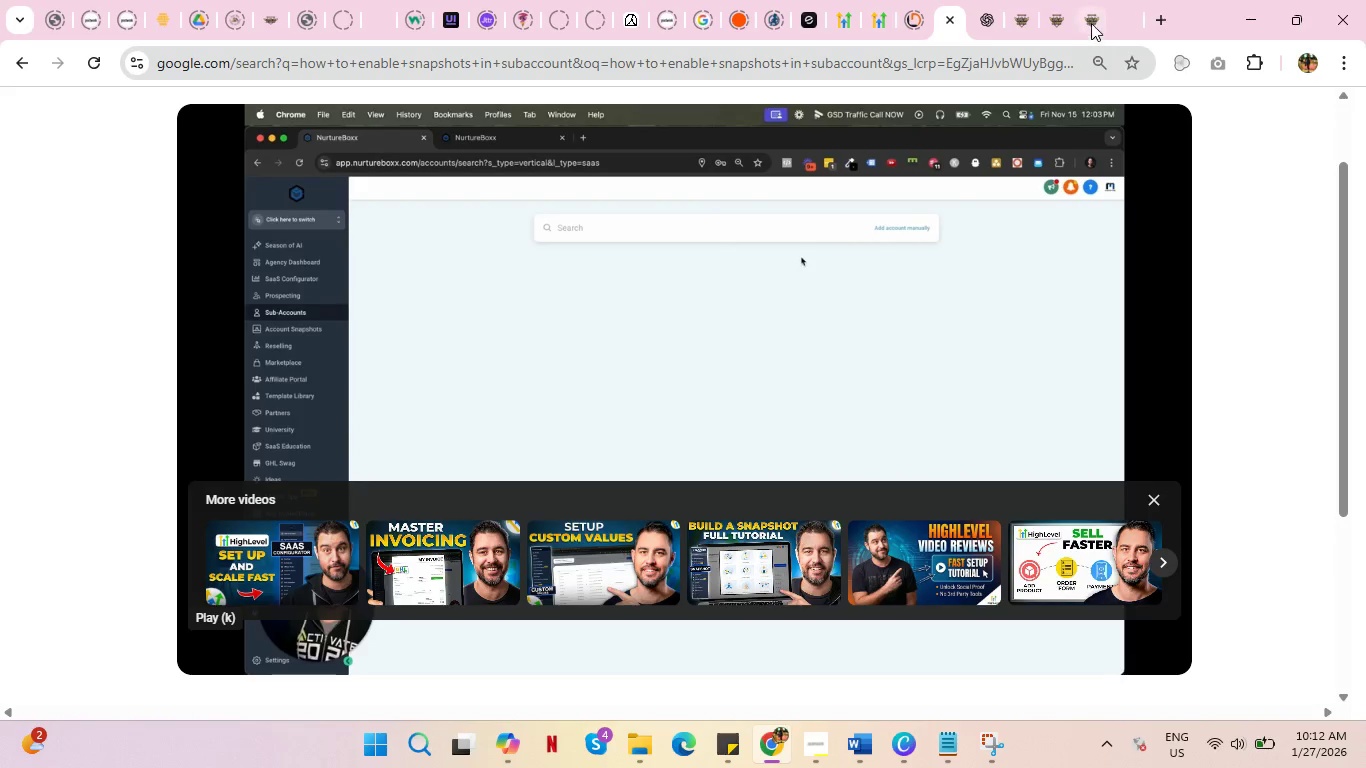 
left_click([1083, 13])
 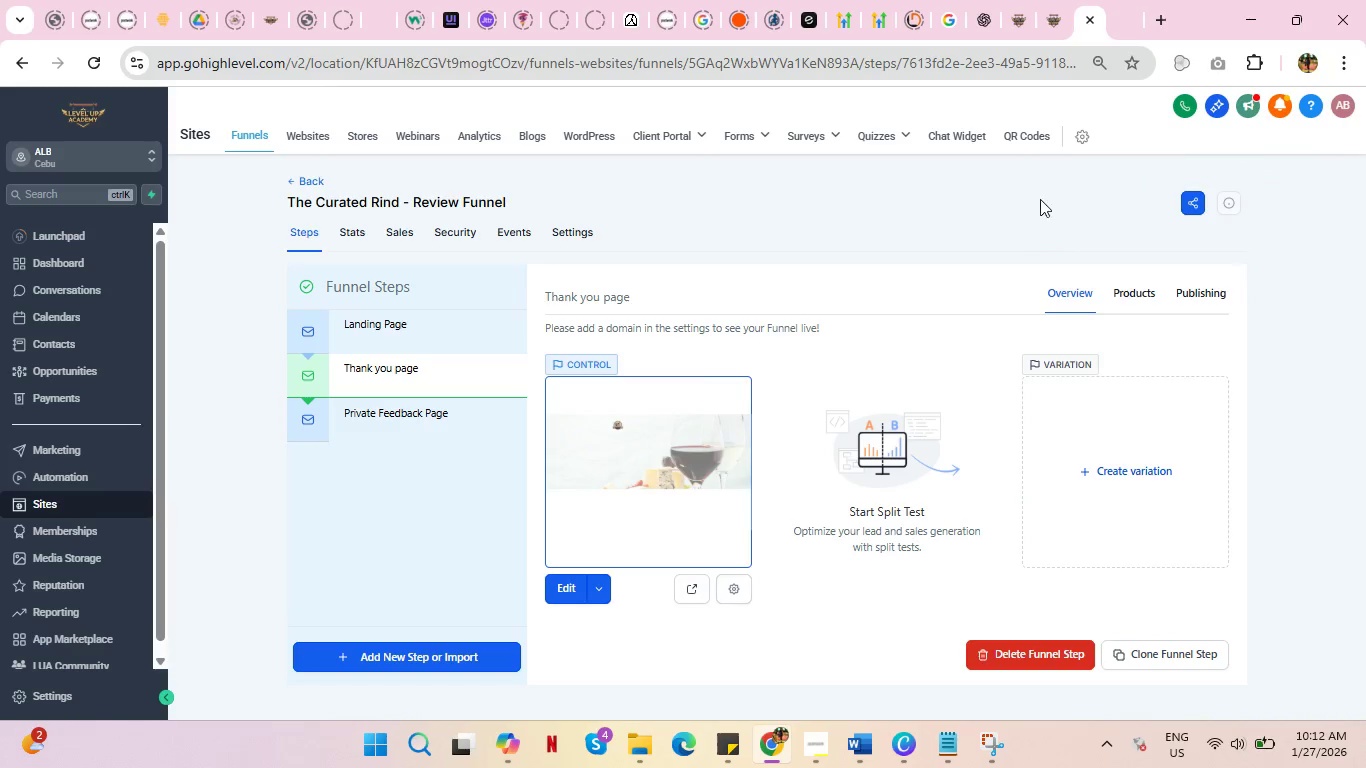 
left_click([360, 327])
 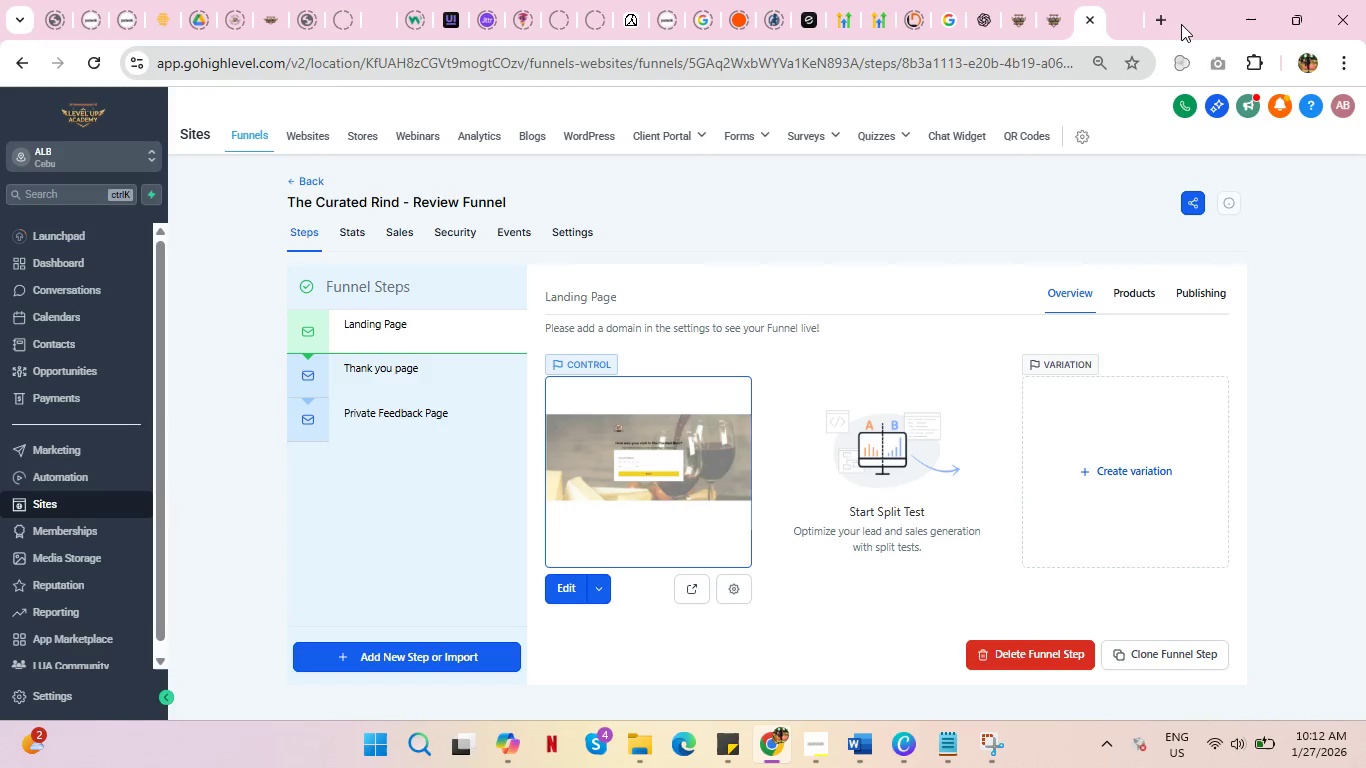 
double_click([863, 72])
 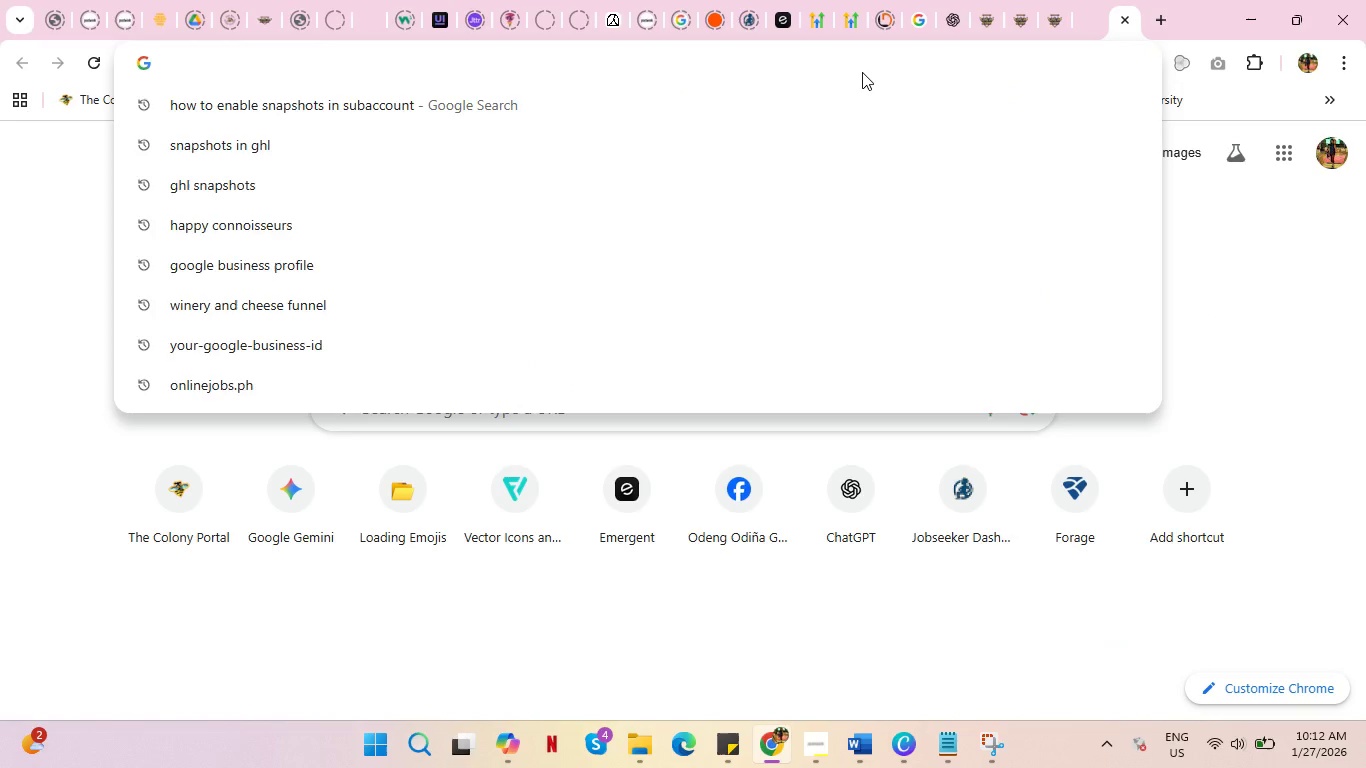 
type(google)
 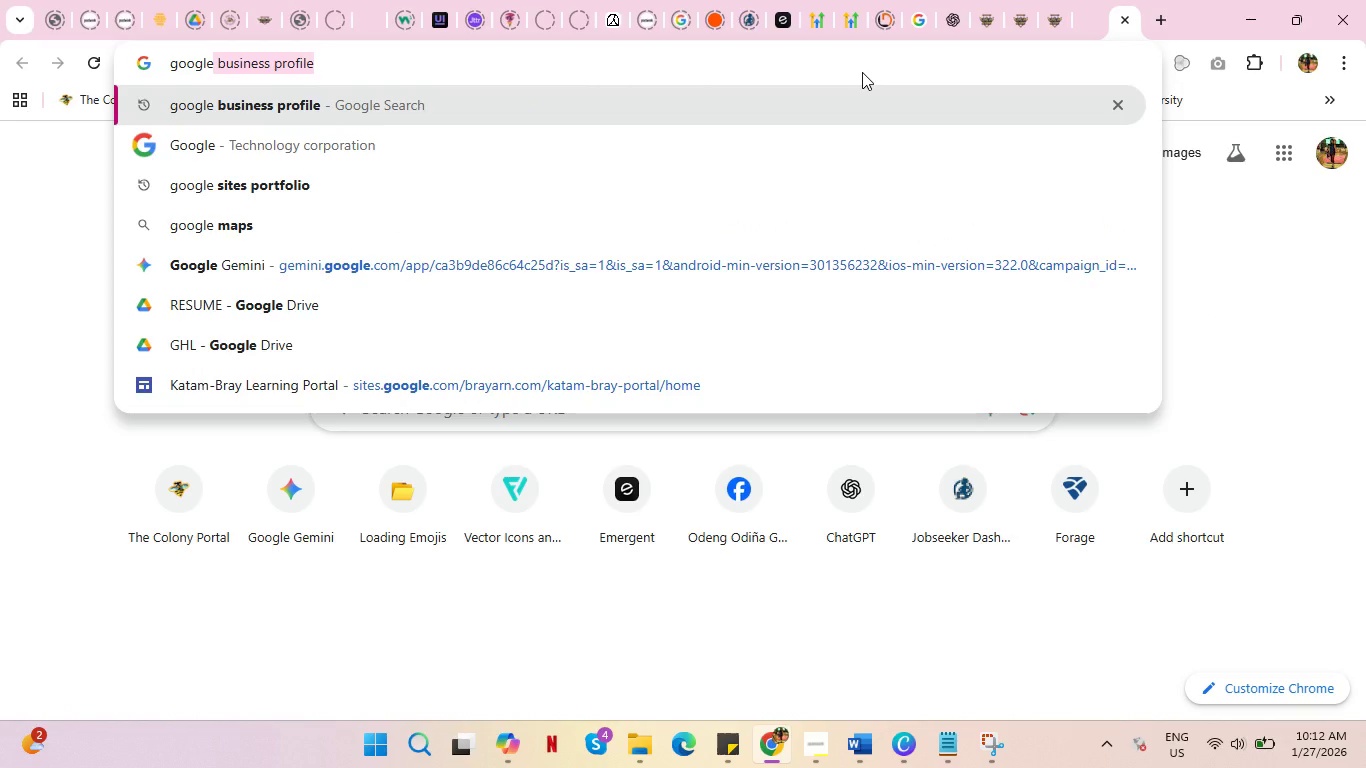 
key(Enter)
 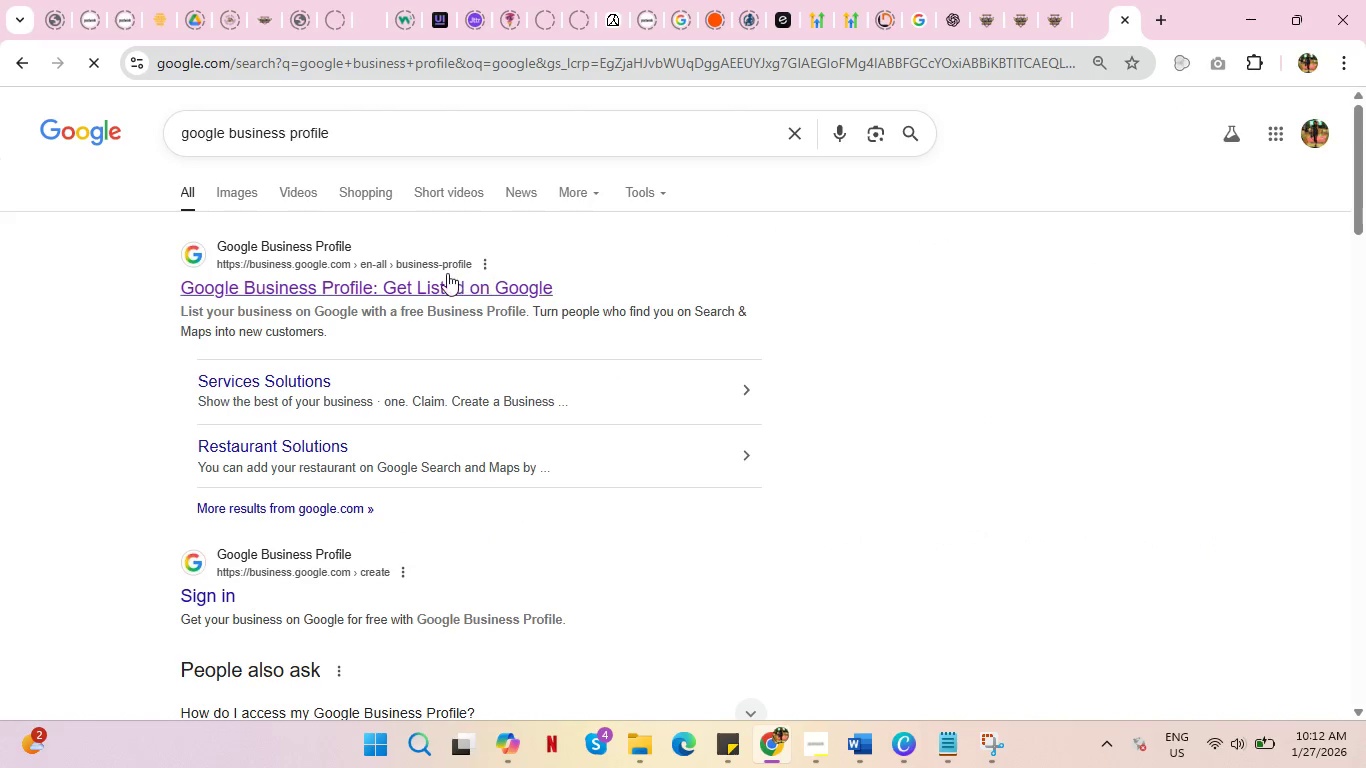 
left_click([445, 283])
 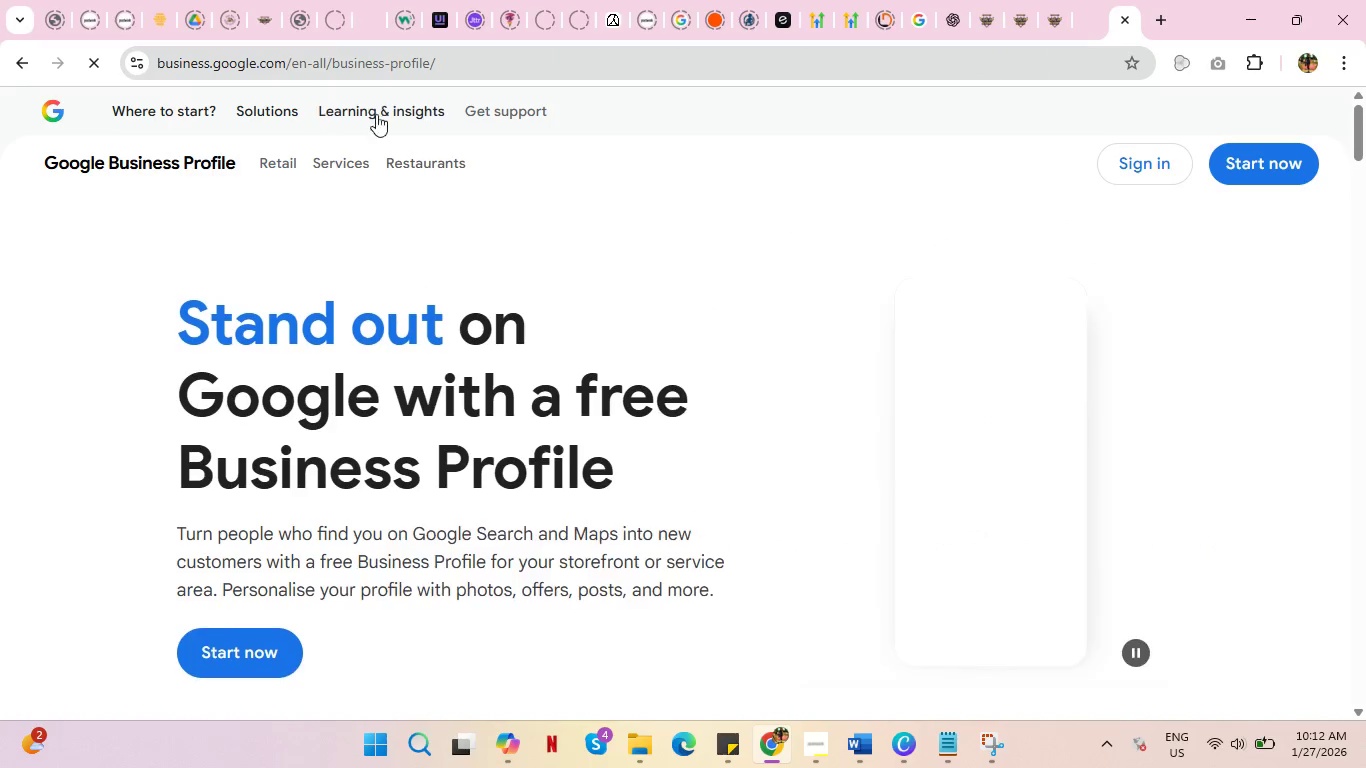 
left_click([368, 70])
 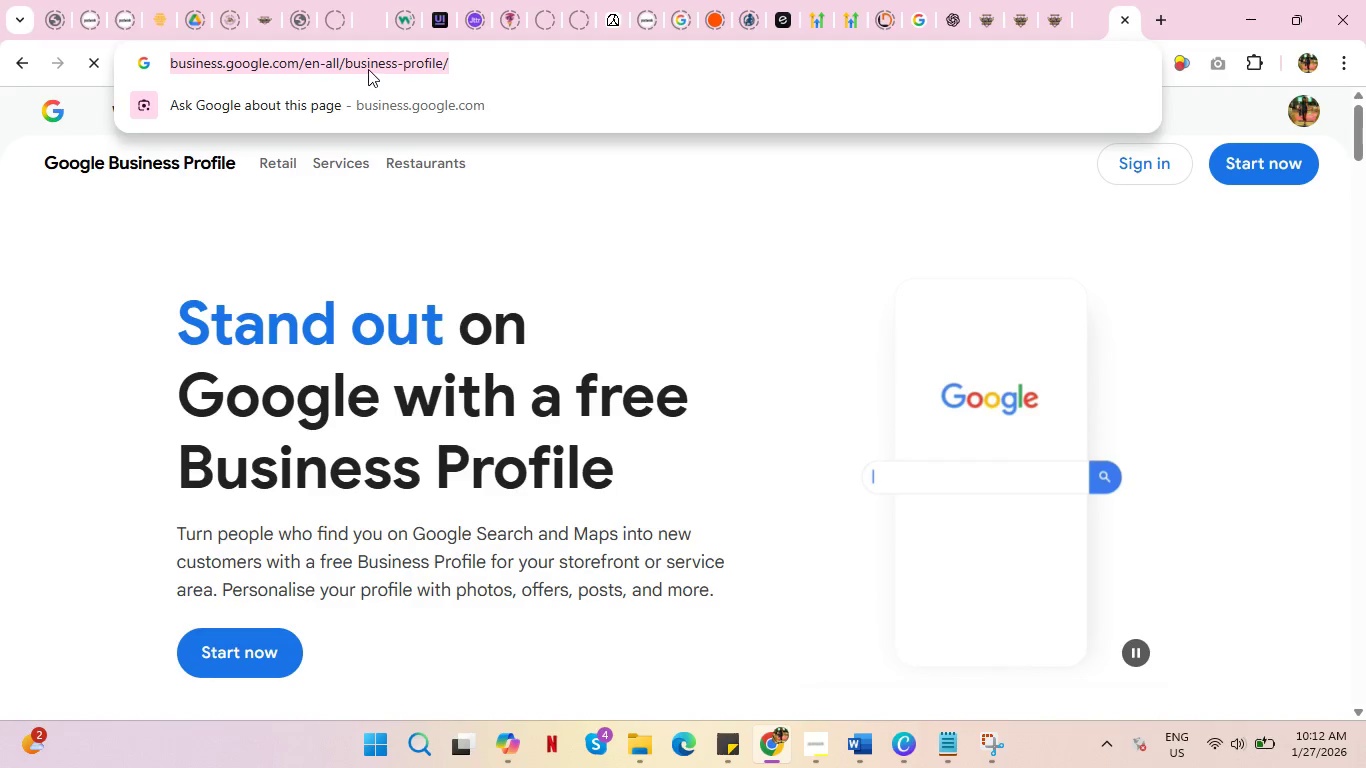 
key(Control+C)
 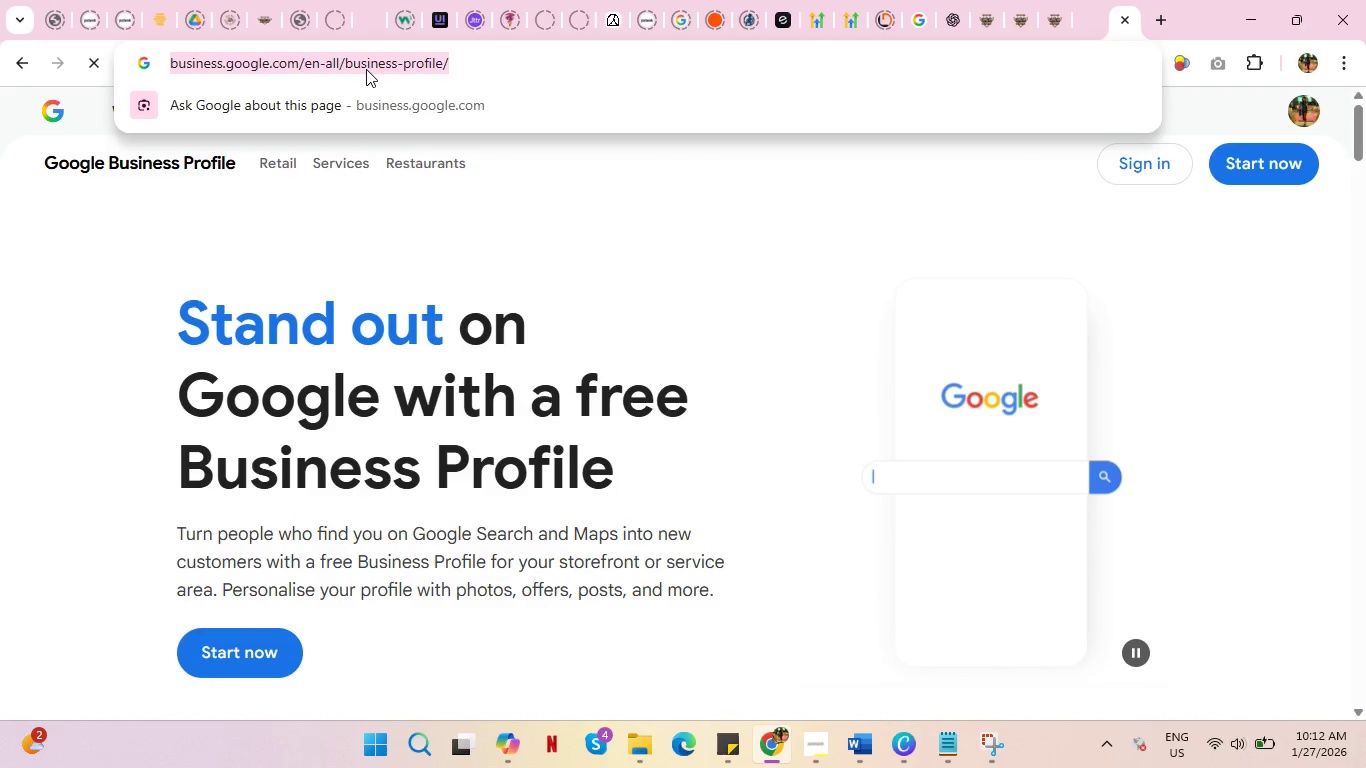 
key(Control+C)
 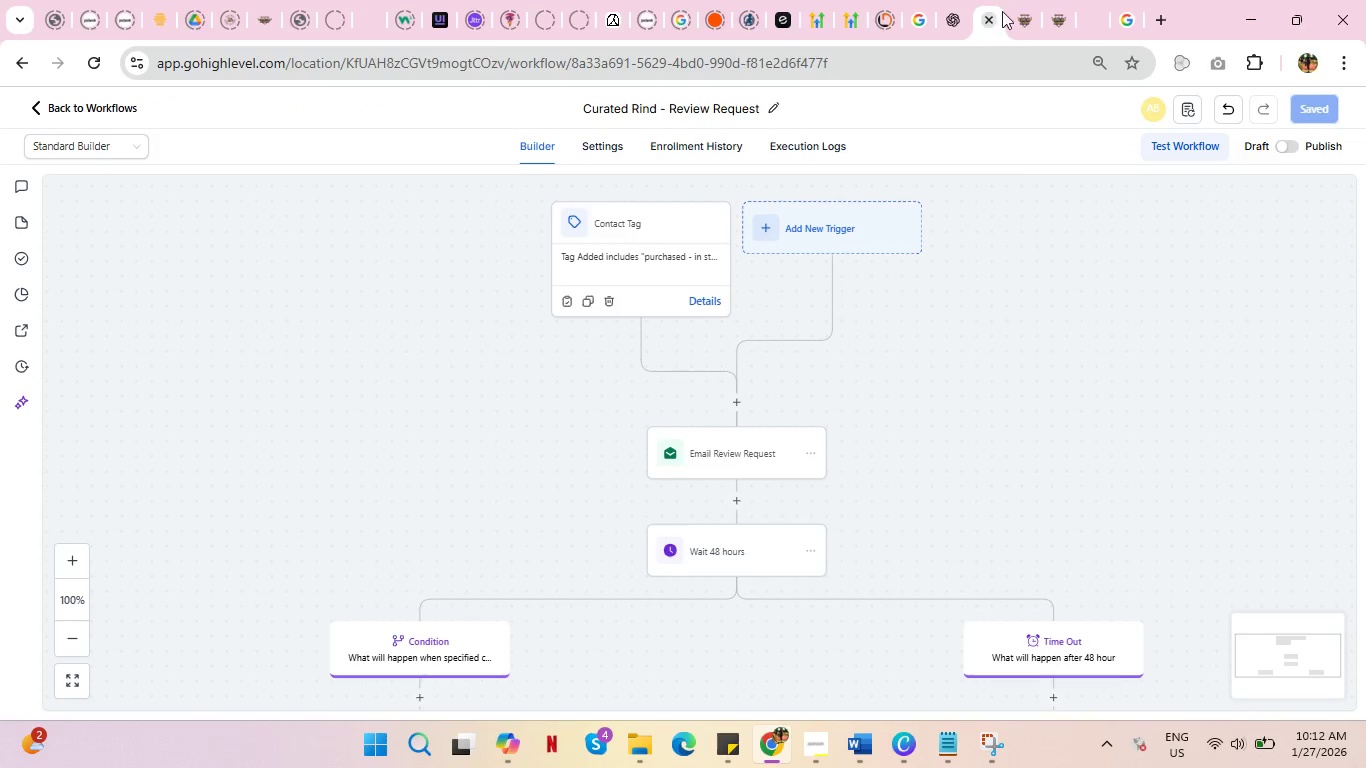 
left_click([1017, 8])
 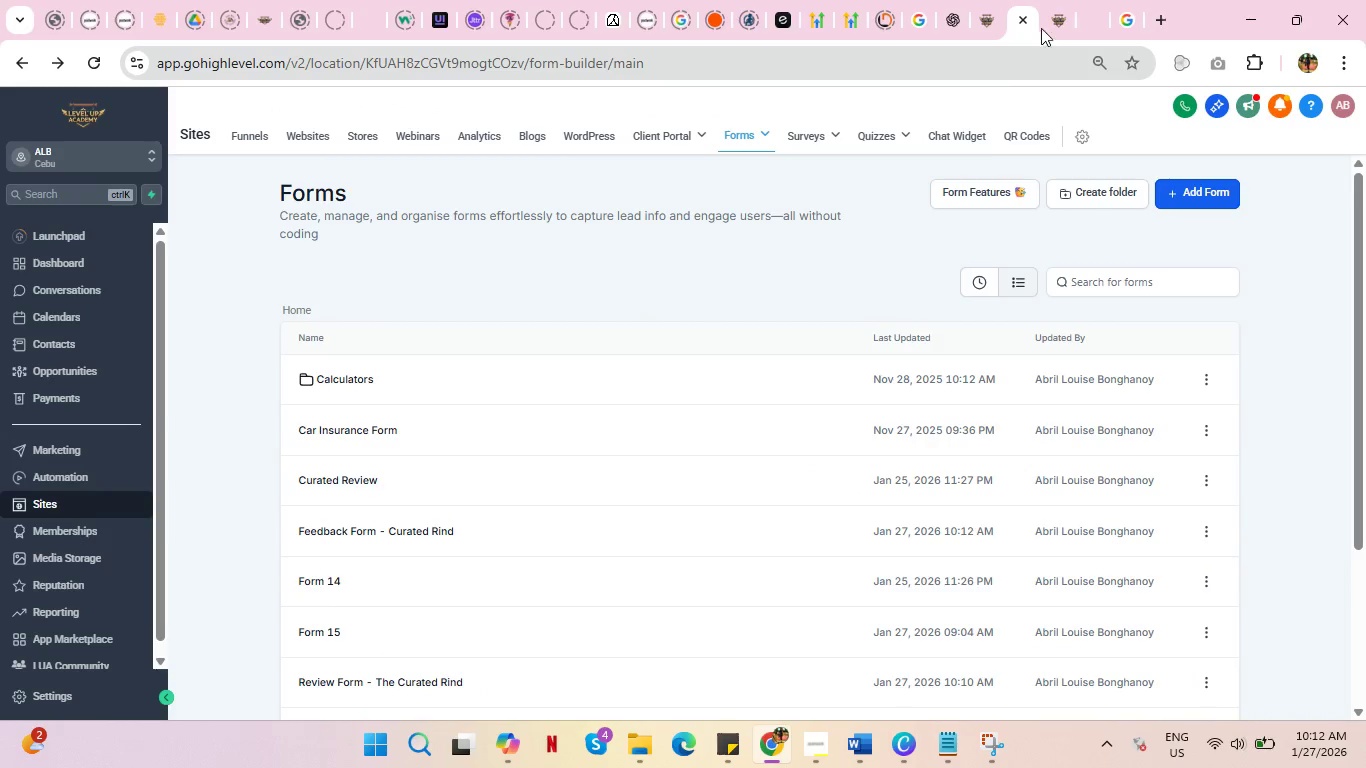 
left_click([1052, 0])
 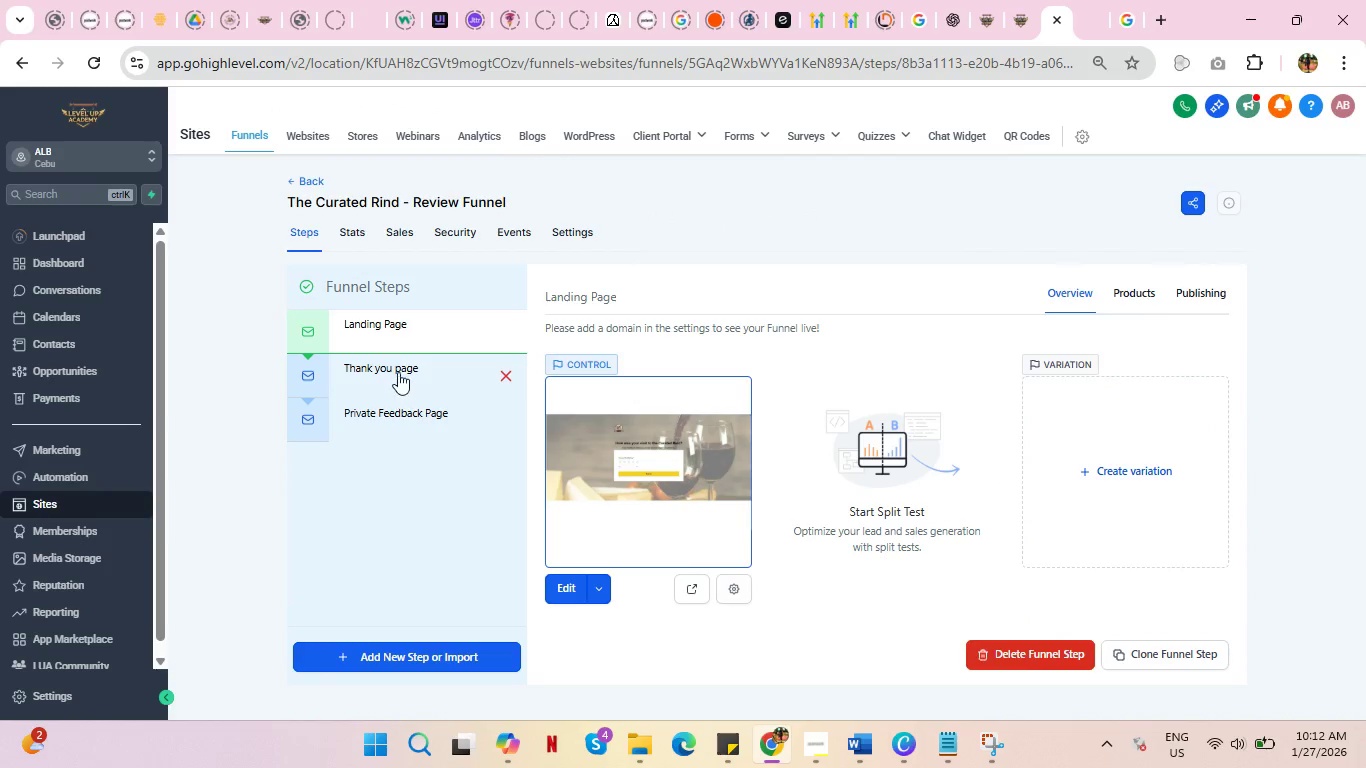 
left_click([383, 372])
 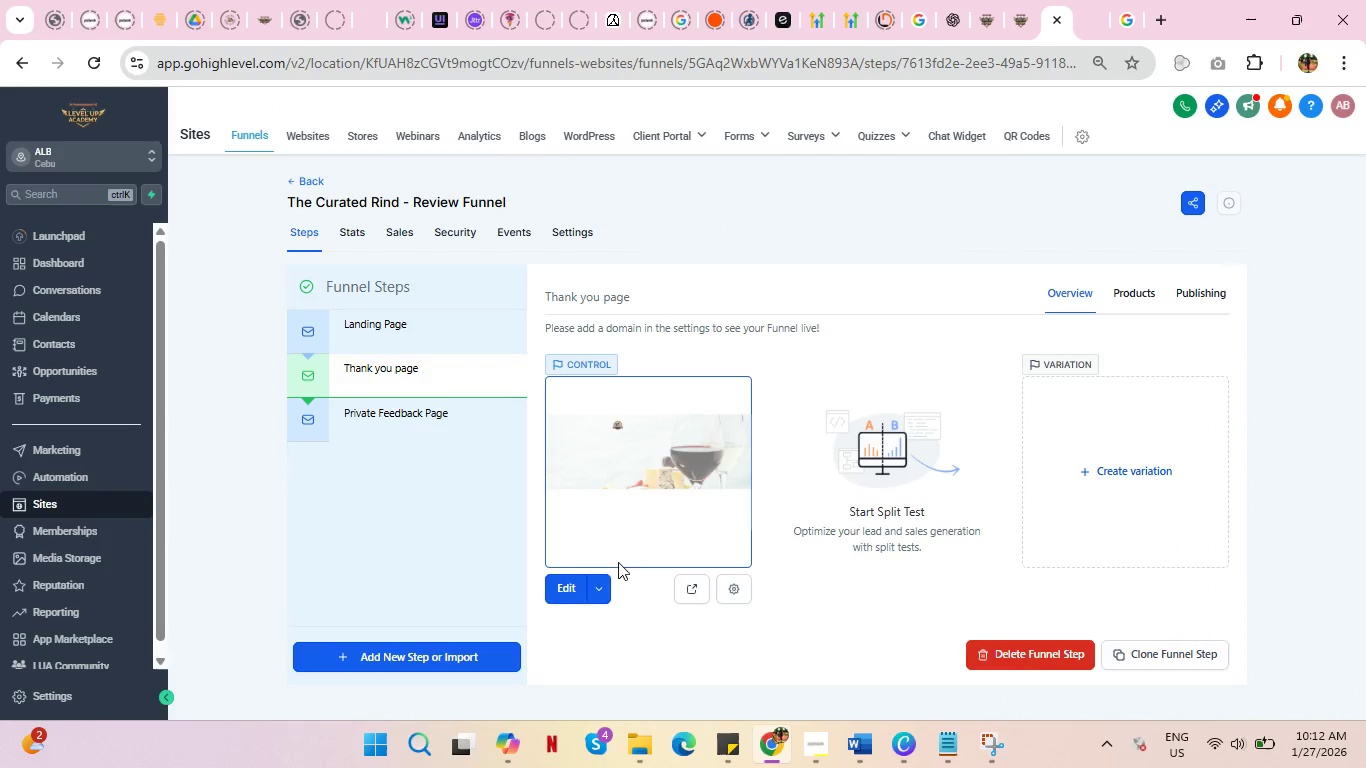 
left_click([569, 583])
 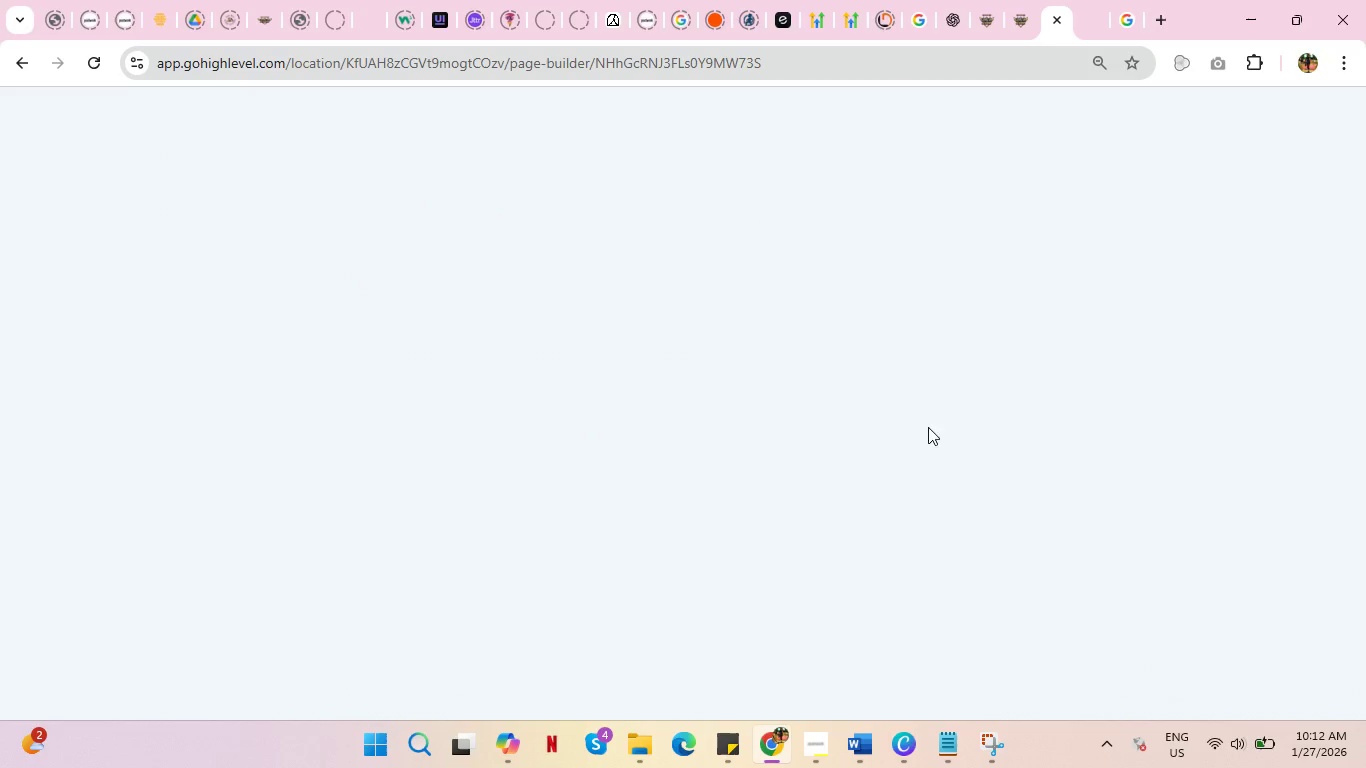 
key(Control+ControlLeft)
 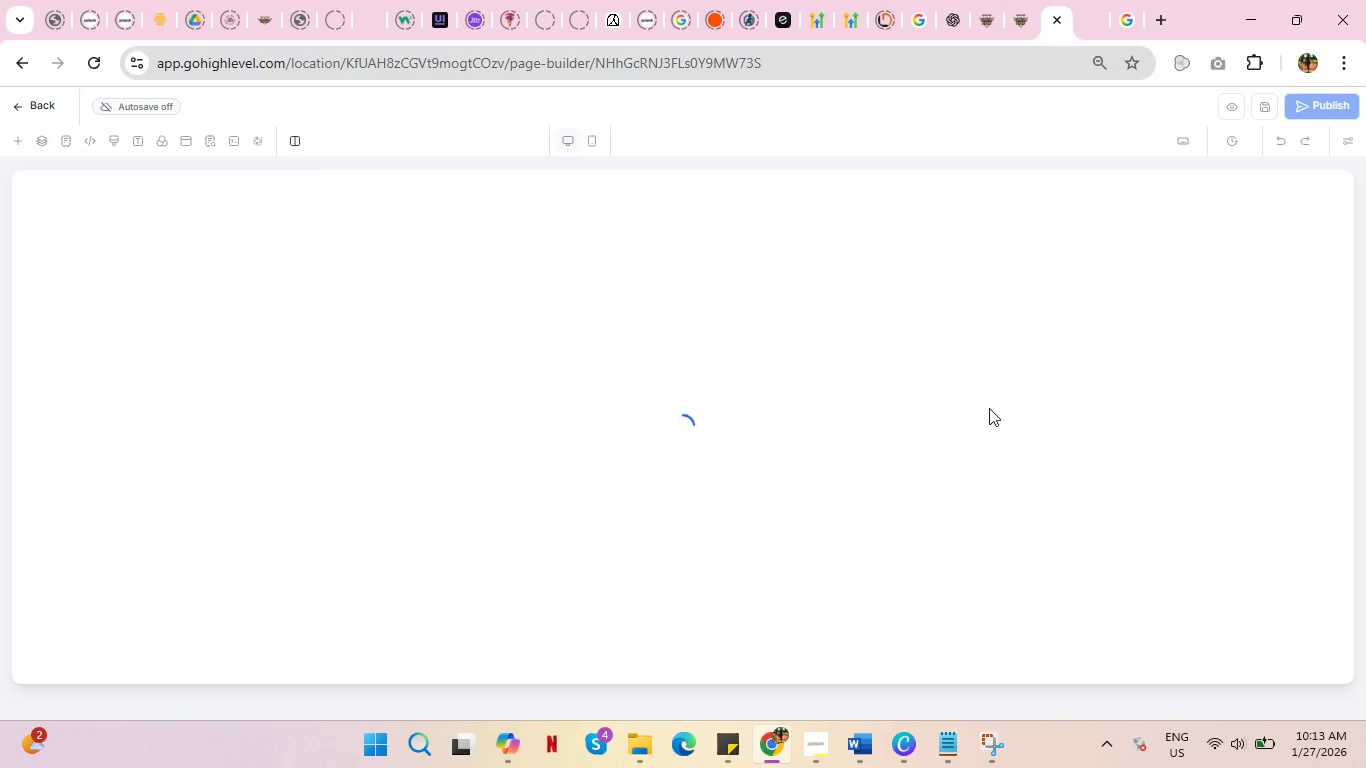 
wait(7.42)
 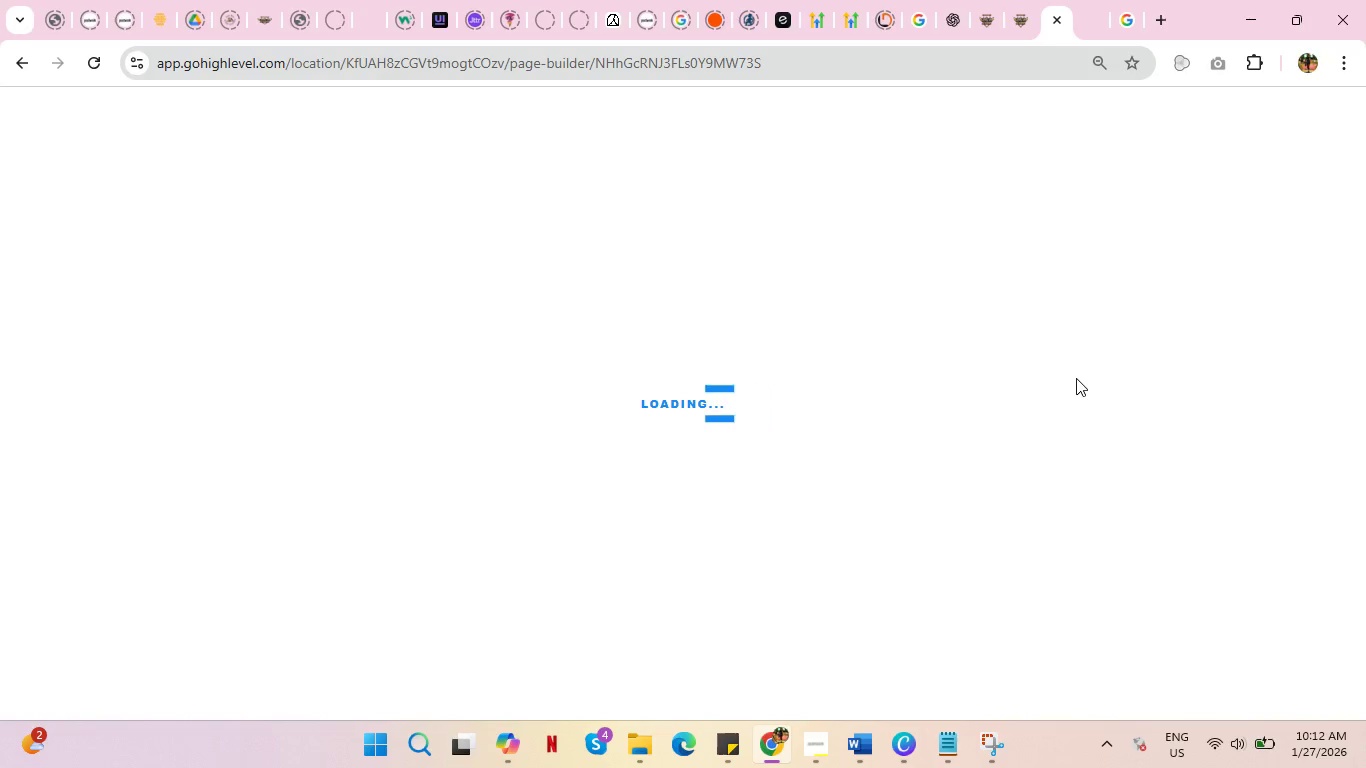 
left_click([726, 468])
 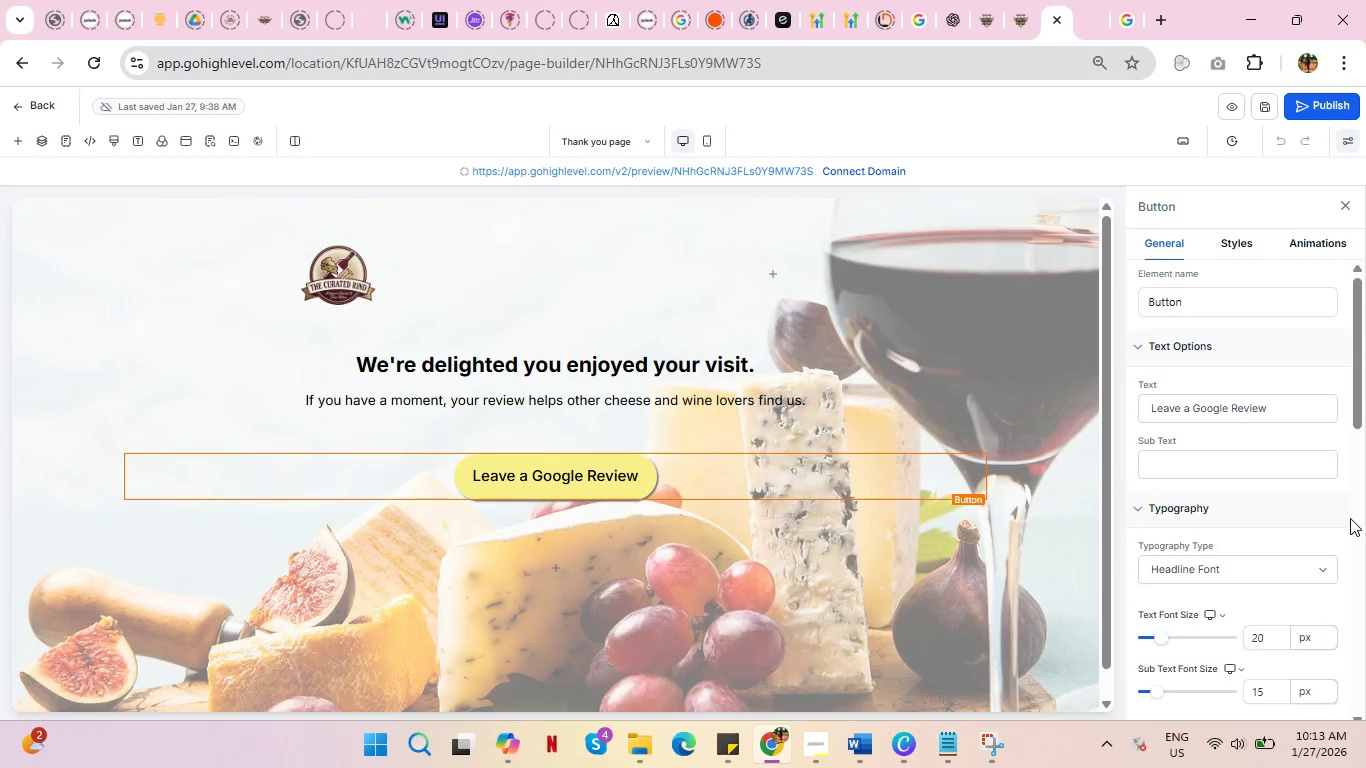 
scroll: coordinate [1347, 512], scroll_direction: down, amount: 6.0
 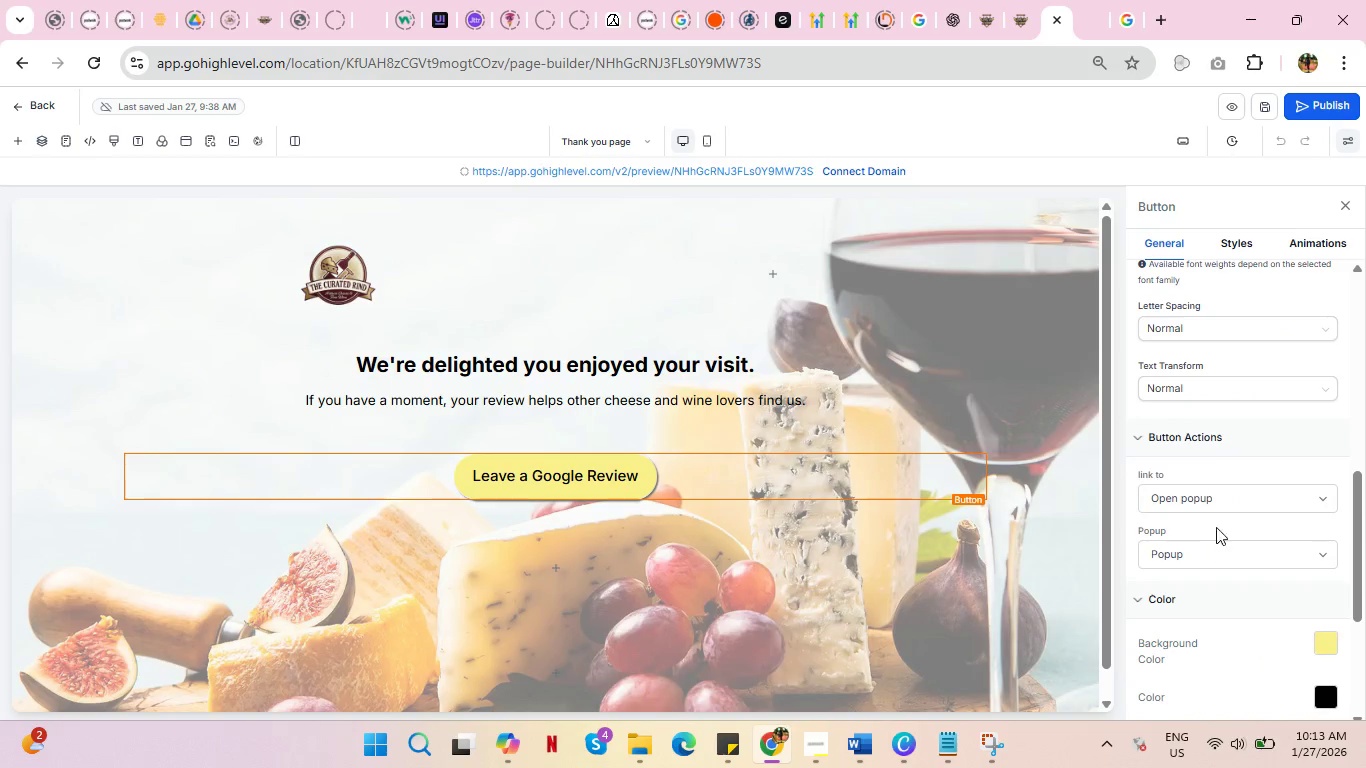 
left_click([1229, 487])
 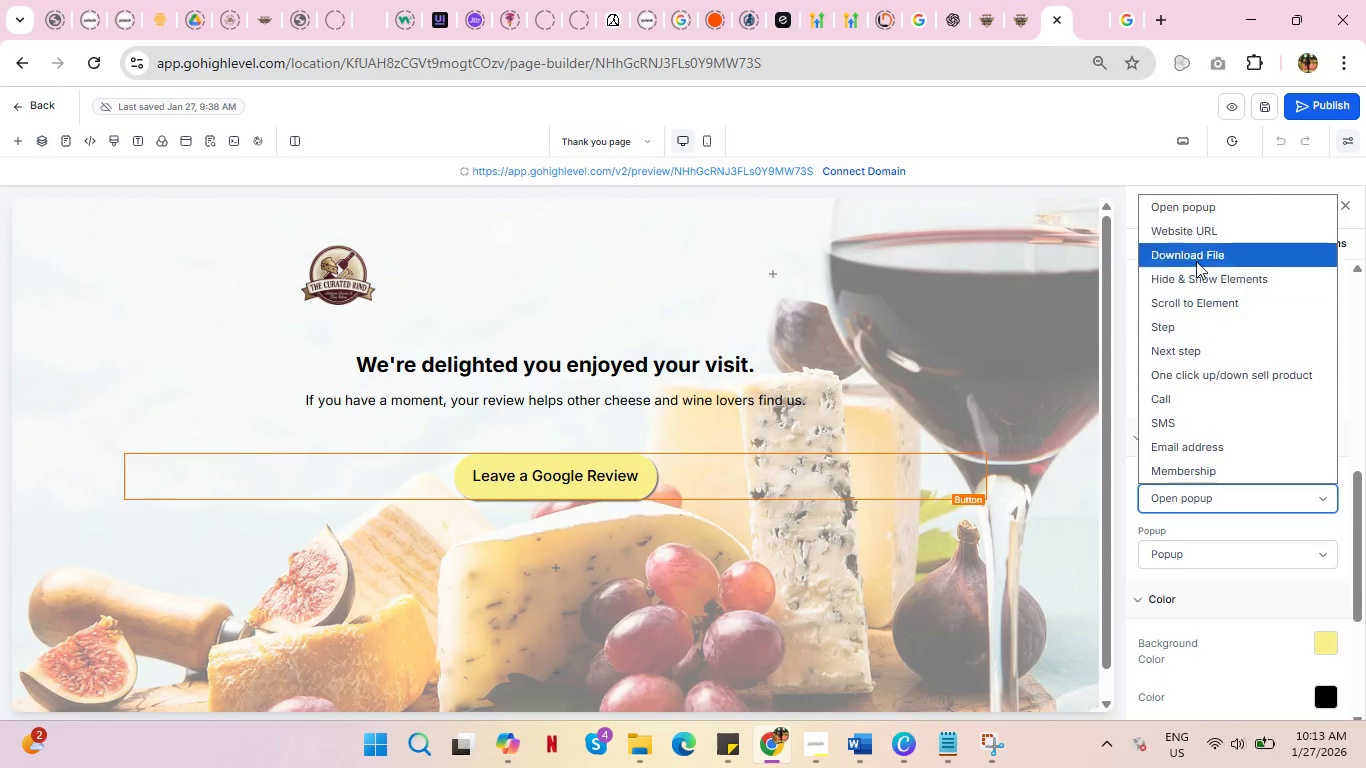 
left_click([1216, 227])
 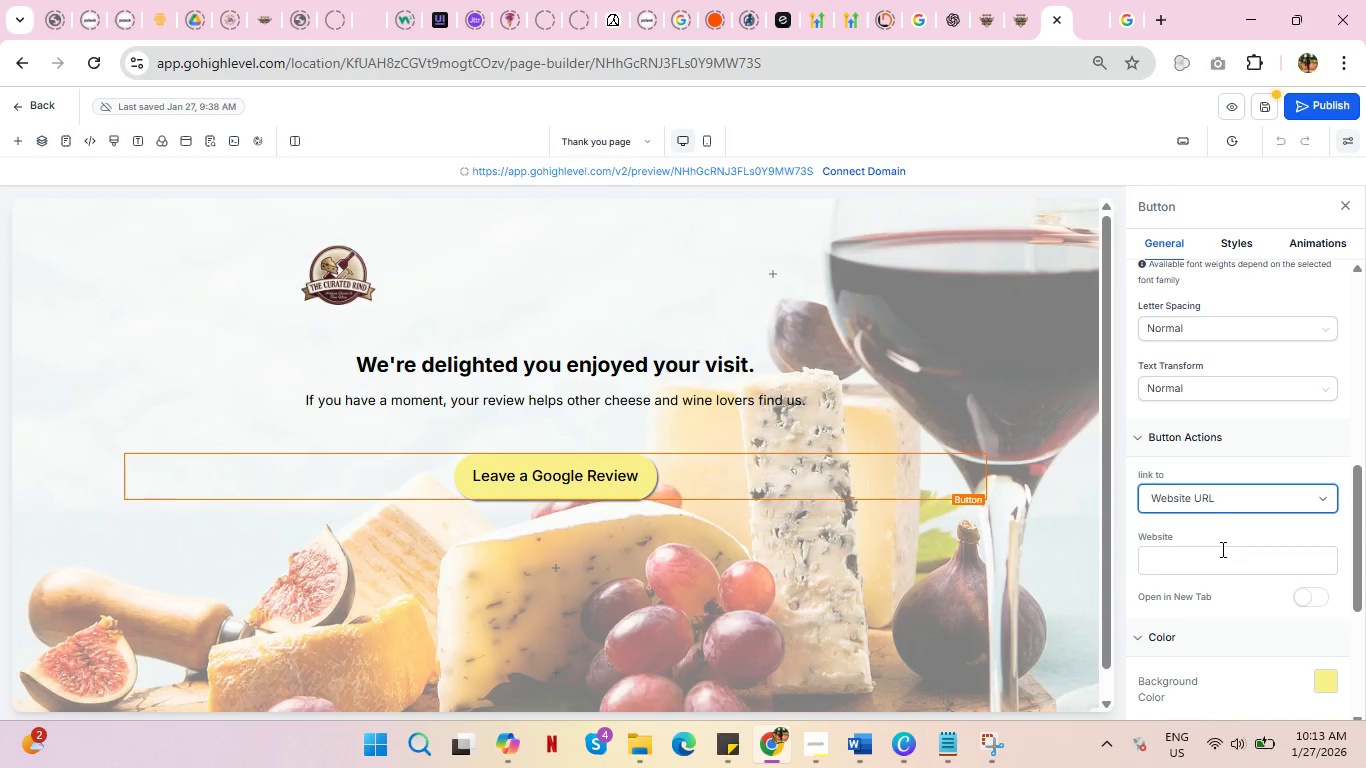 
left_click([1222, 553])
 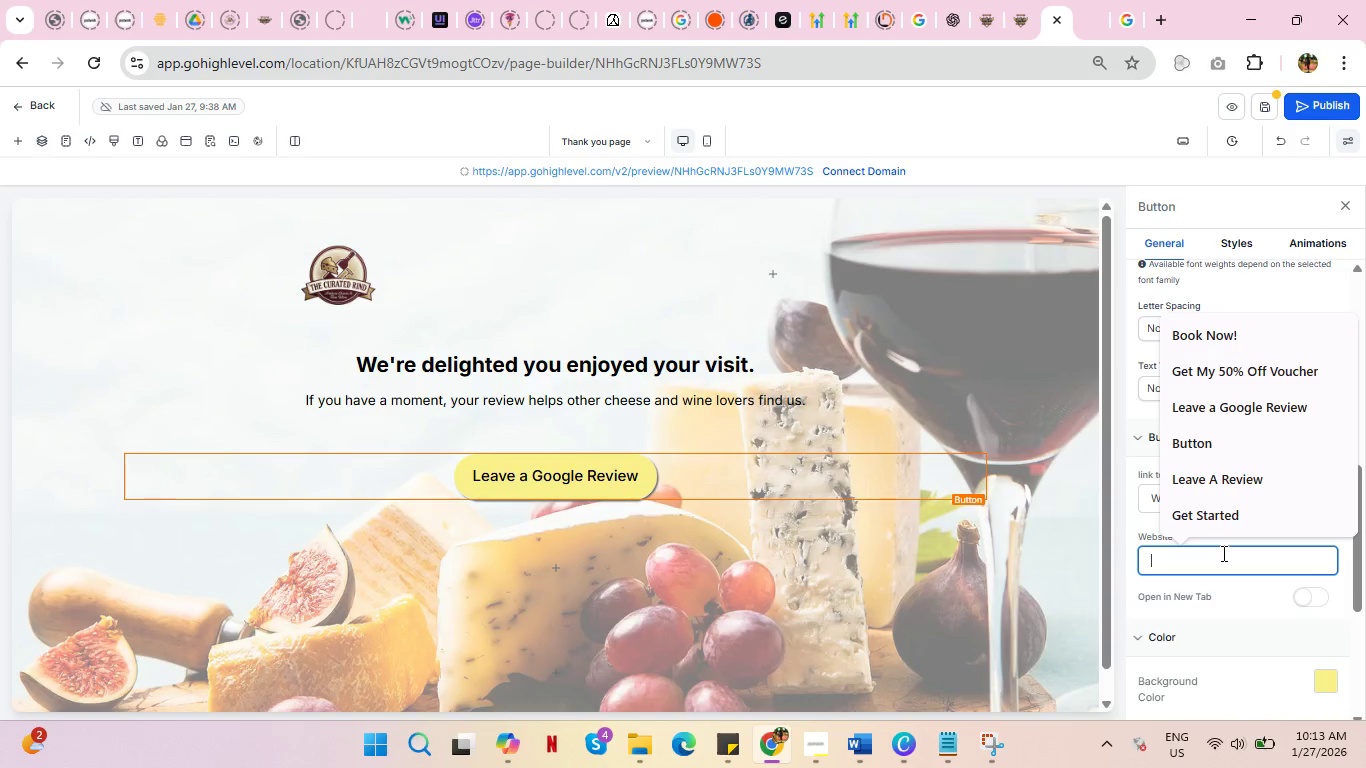 
key(Control+V)
 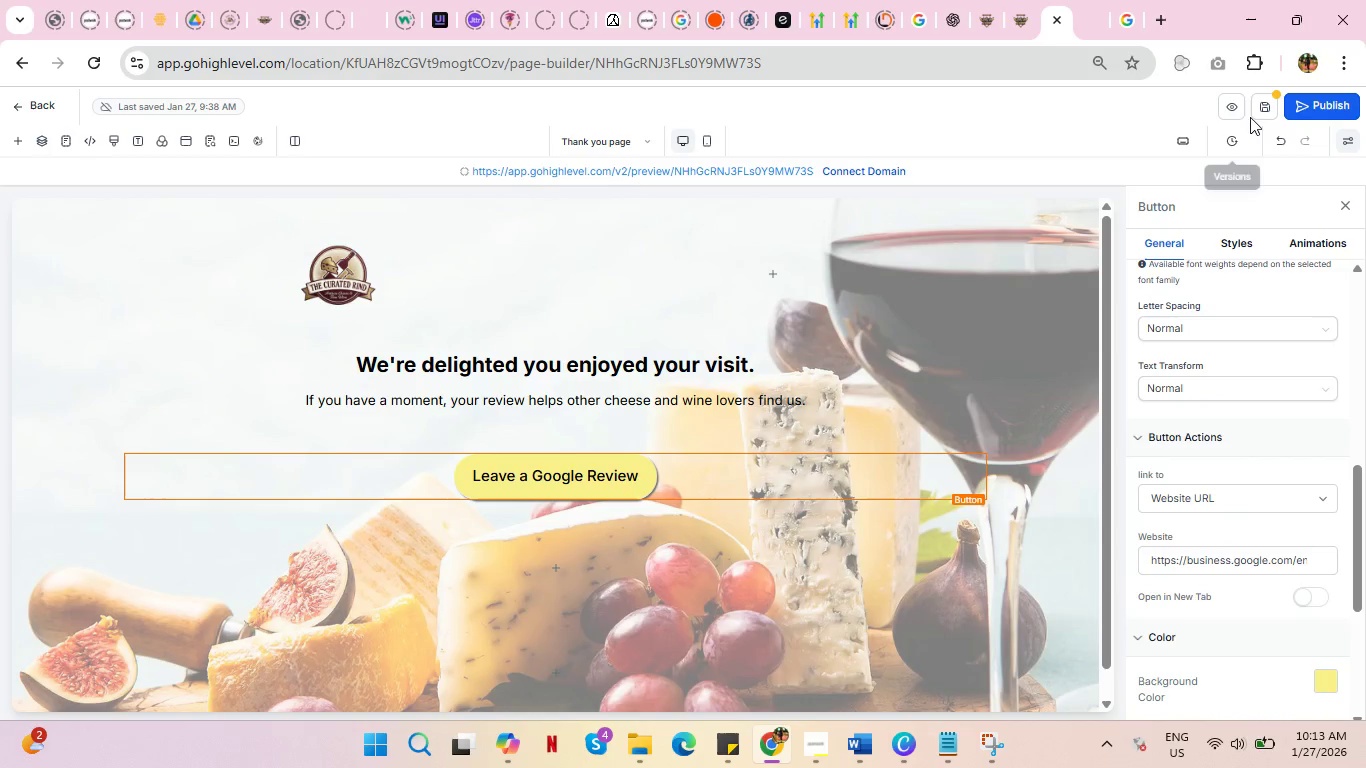 
left_click([1264, 104])
 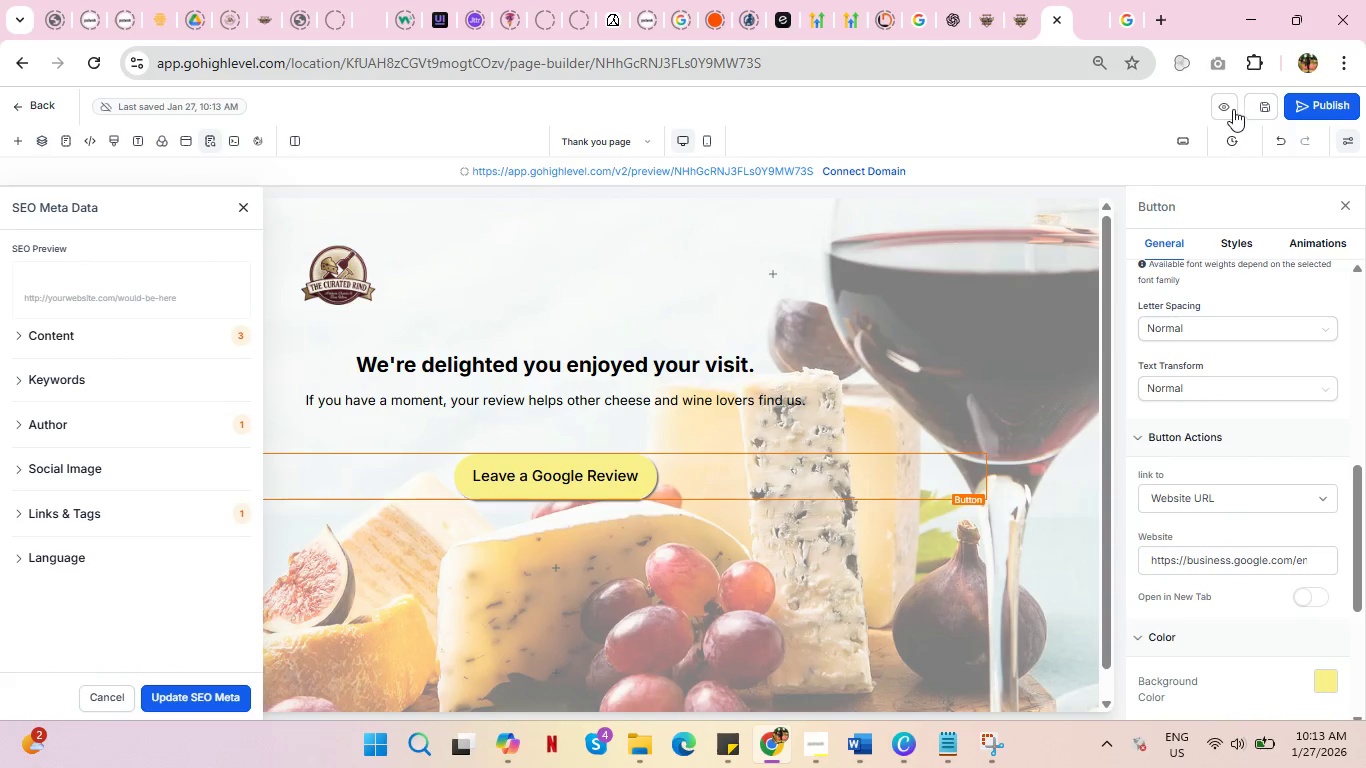 
left_click([243, 208])
 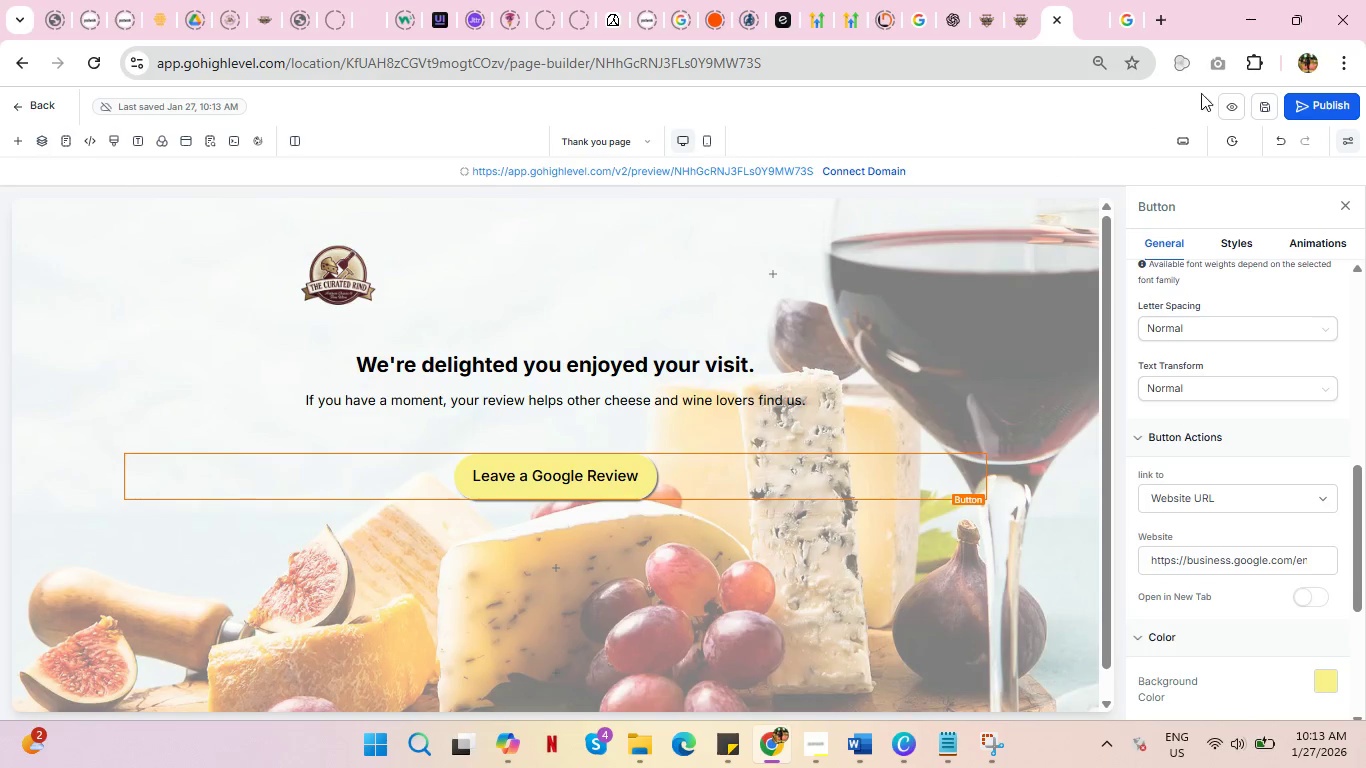 
left_click([1226, 105])
 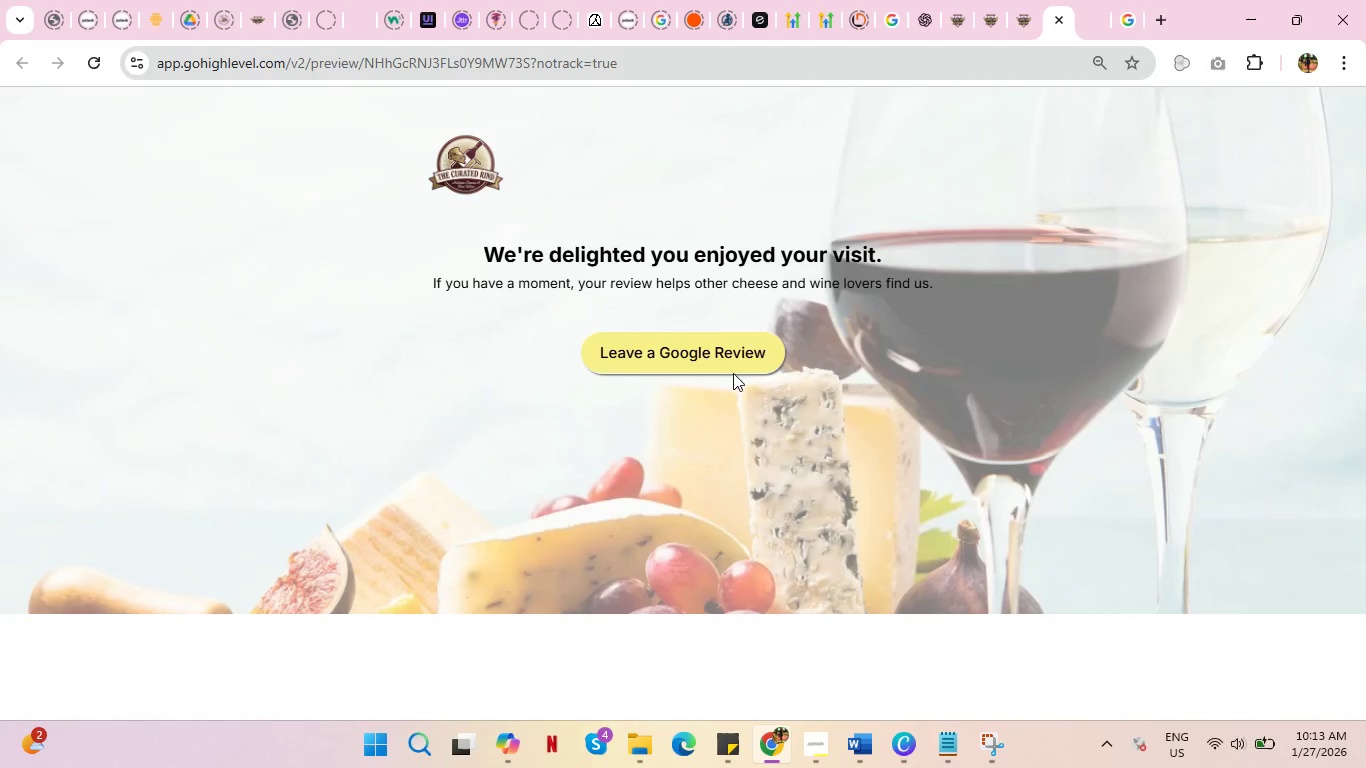 
left_click([700, 348])
 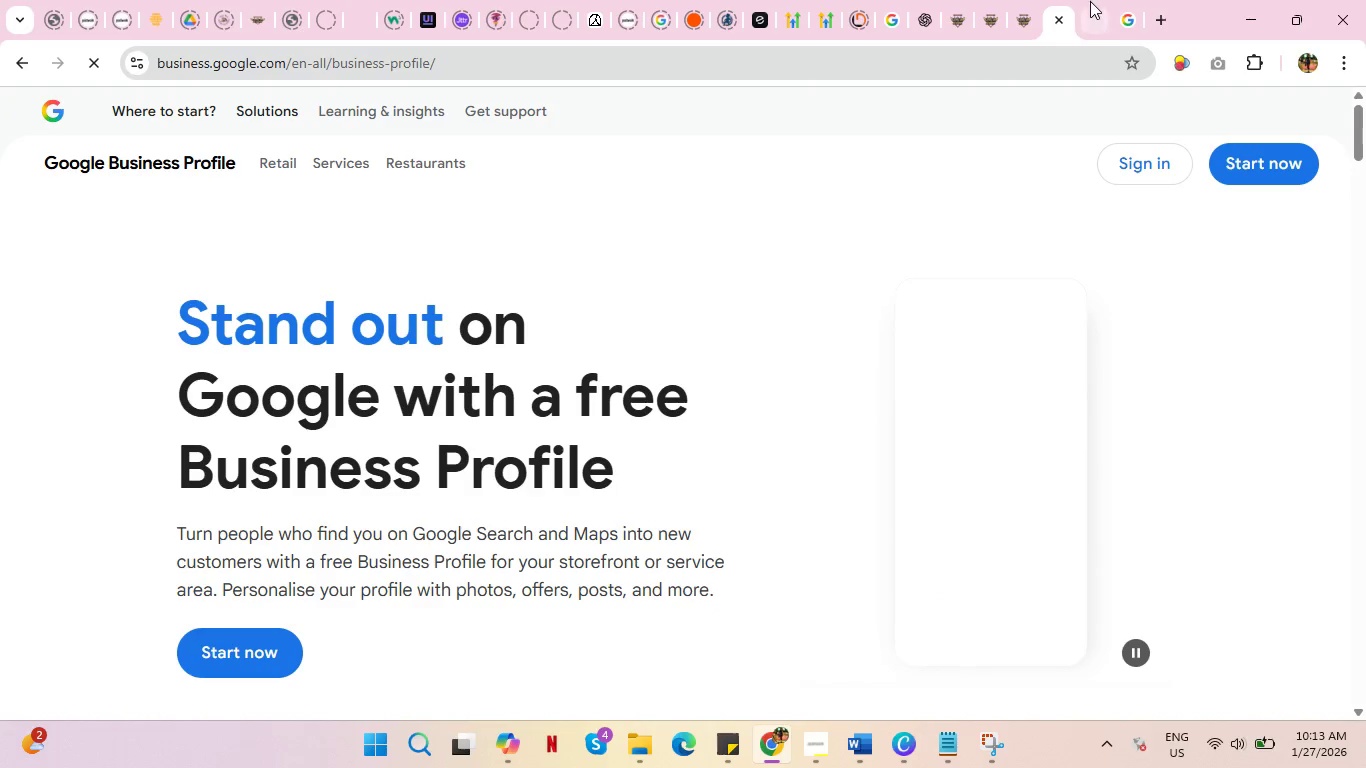 
left_click([1062, 18])
 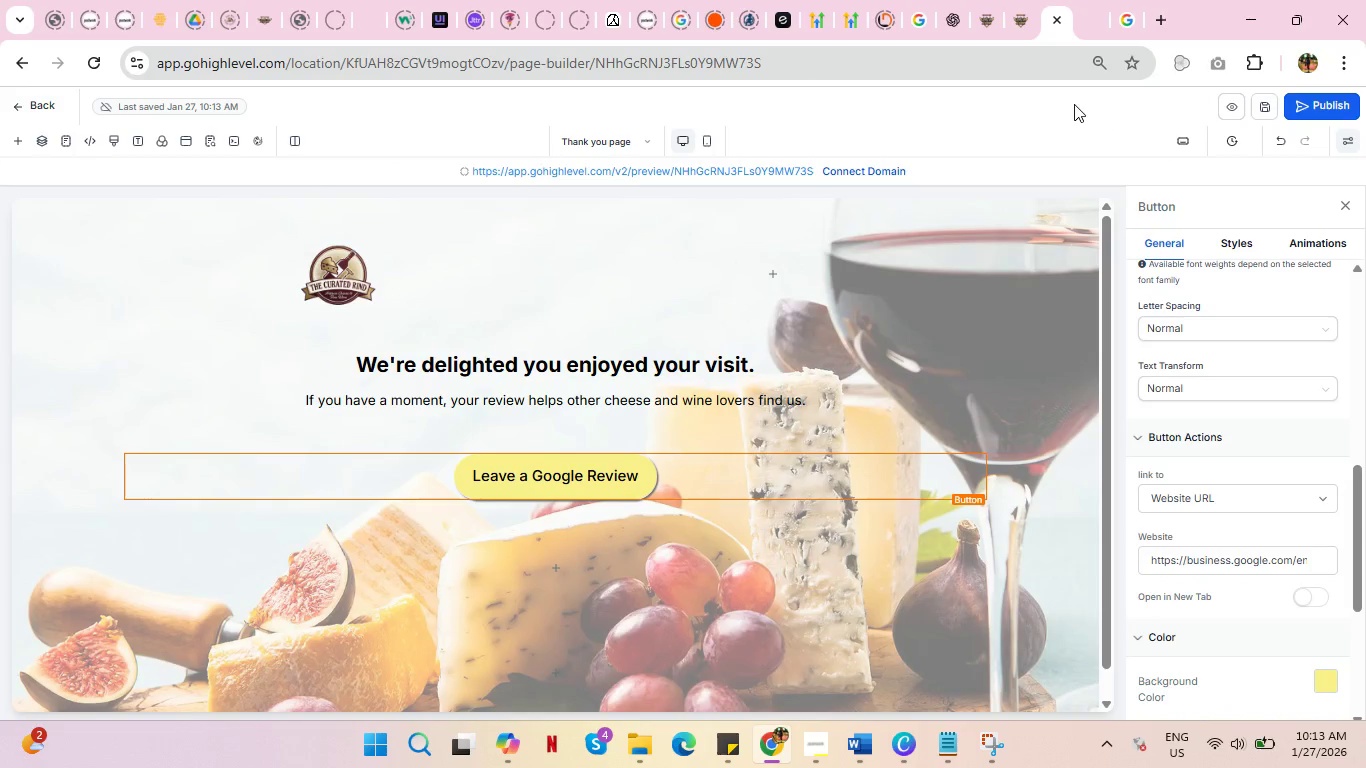 
left_click([1018, 4])
 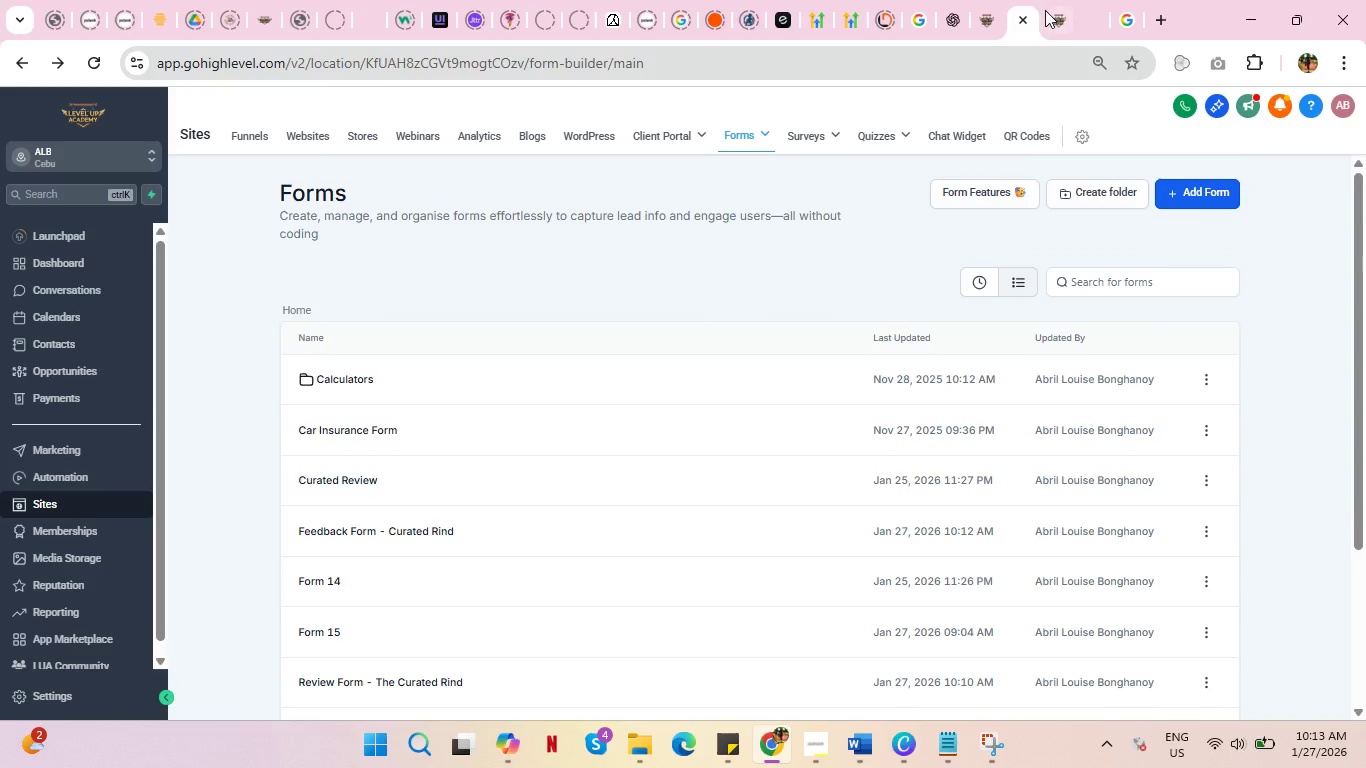 
double_click([1046, 10])
 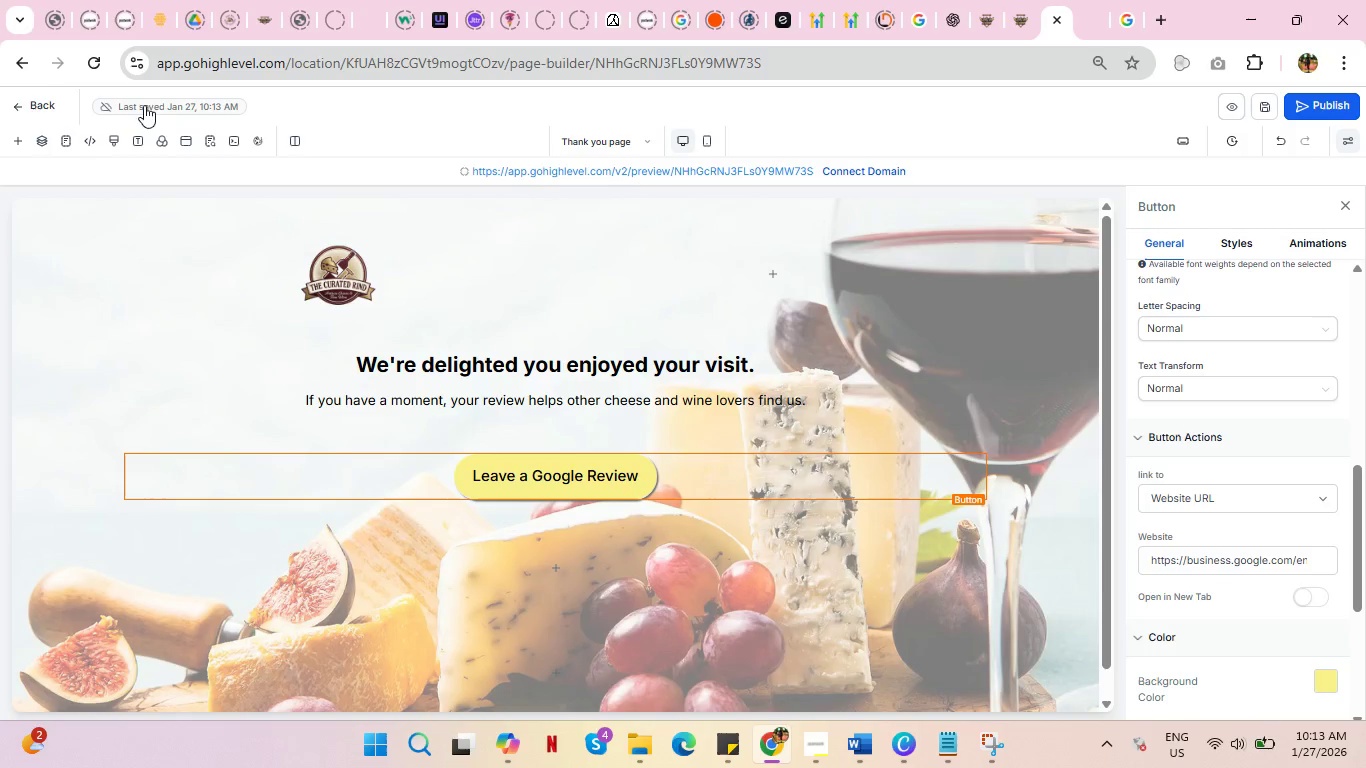 
left_click([45, 102])
 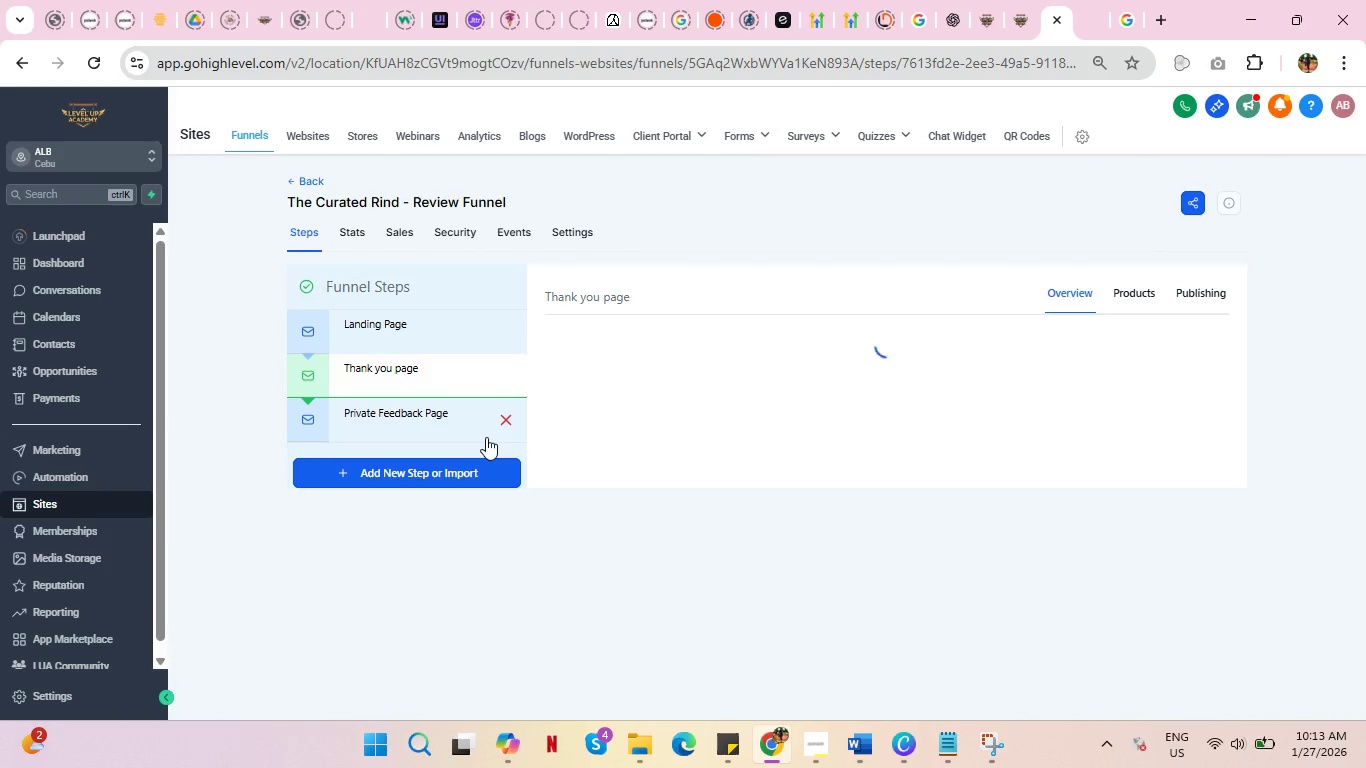 
left_click([375, 326])
 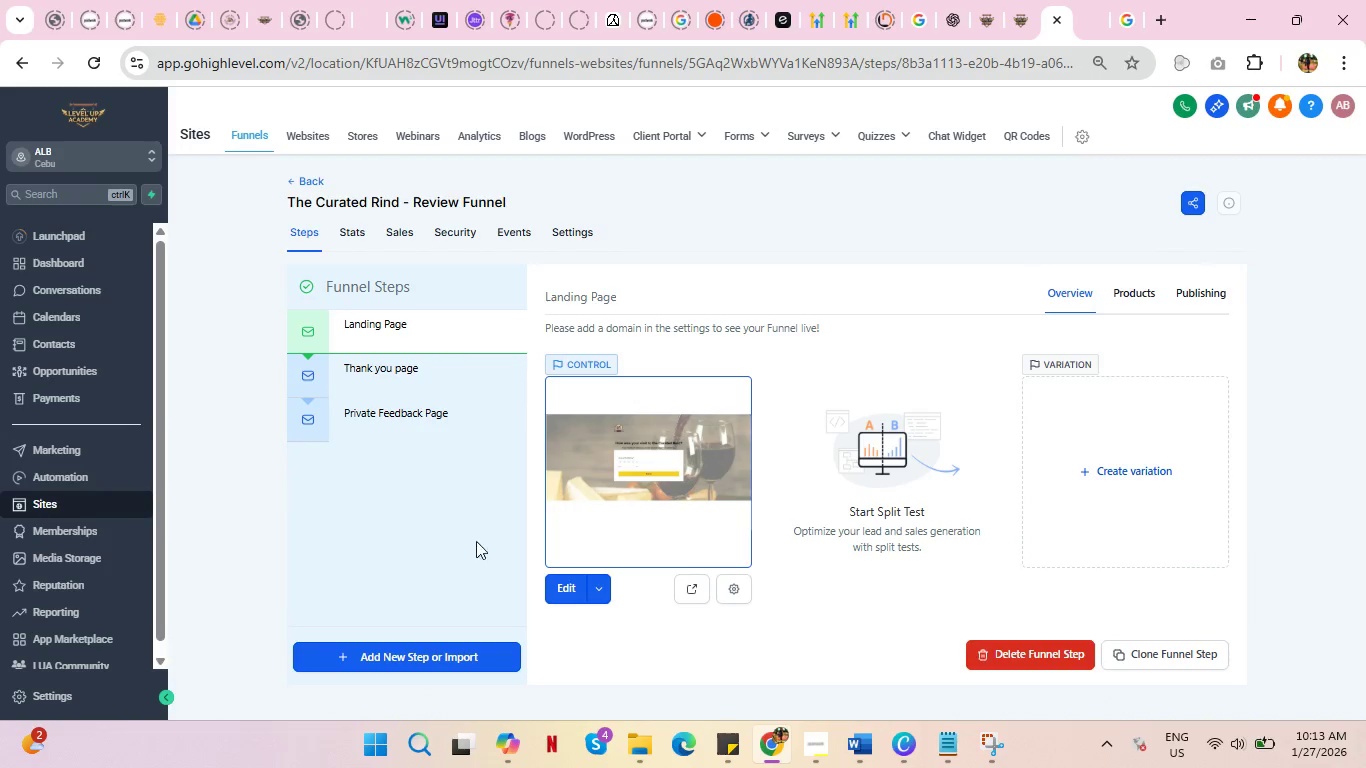 
left_click([692, 585])
 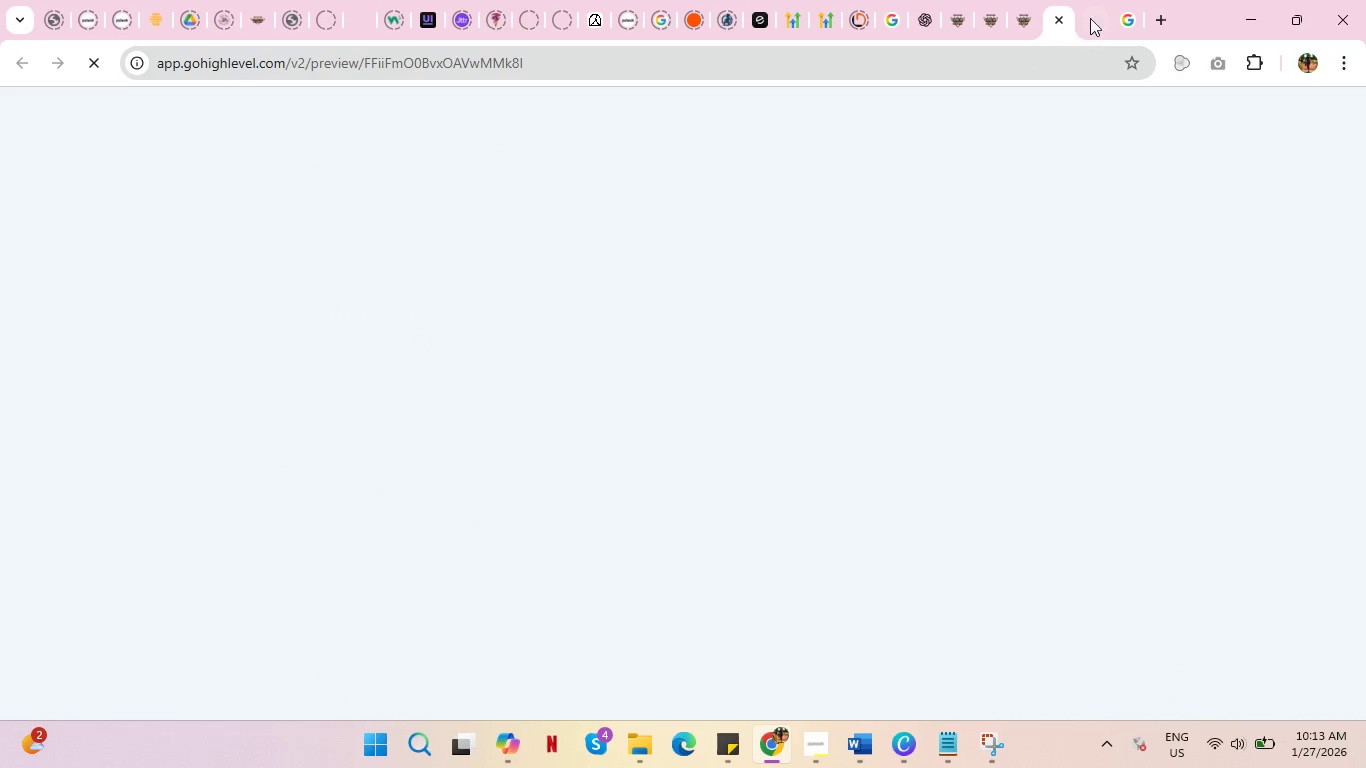 
left_click([1093, 1])
 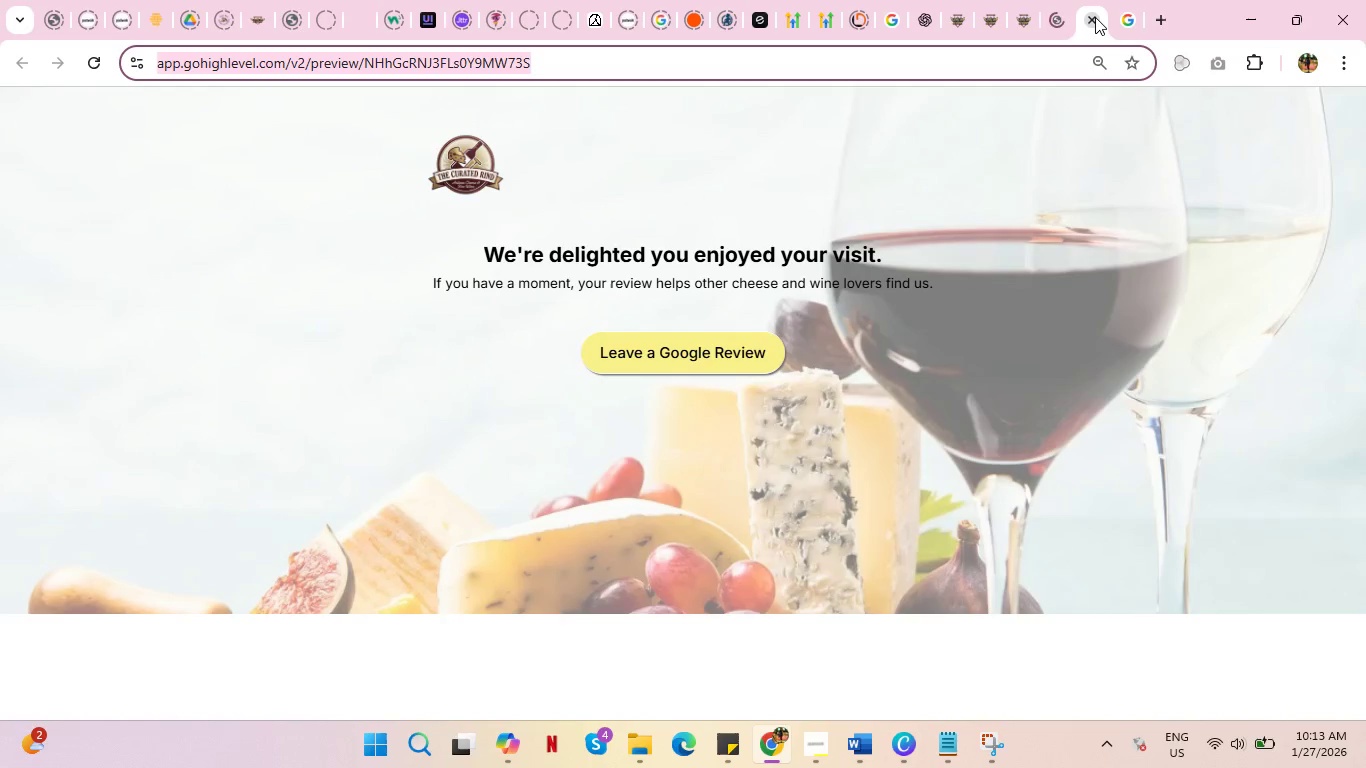 
left_click([1095, 17])
 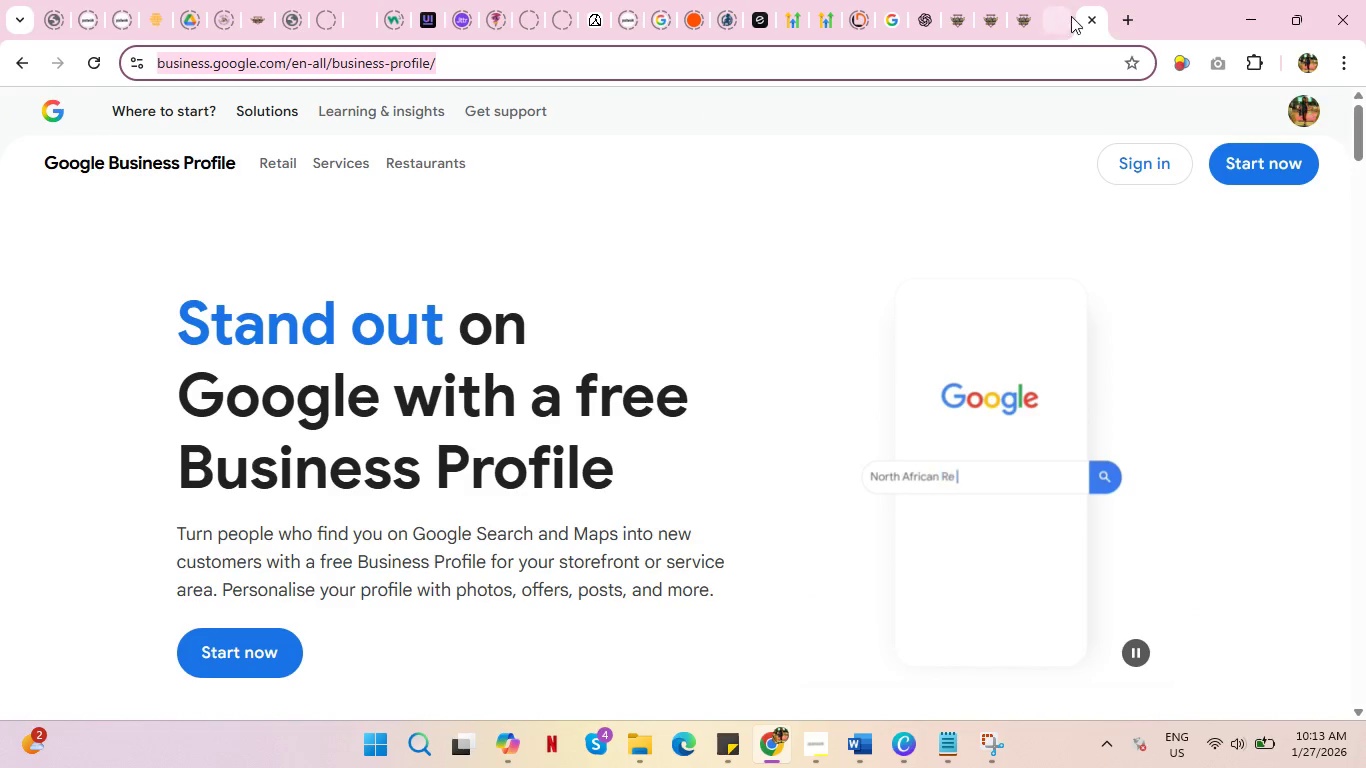 
left_click([1089, 22])
 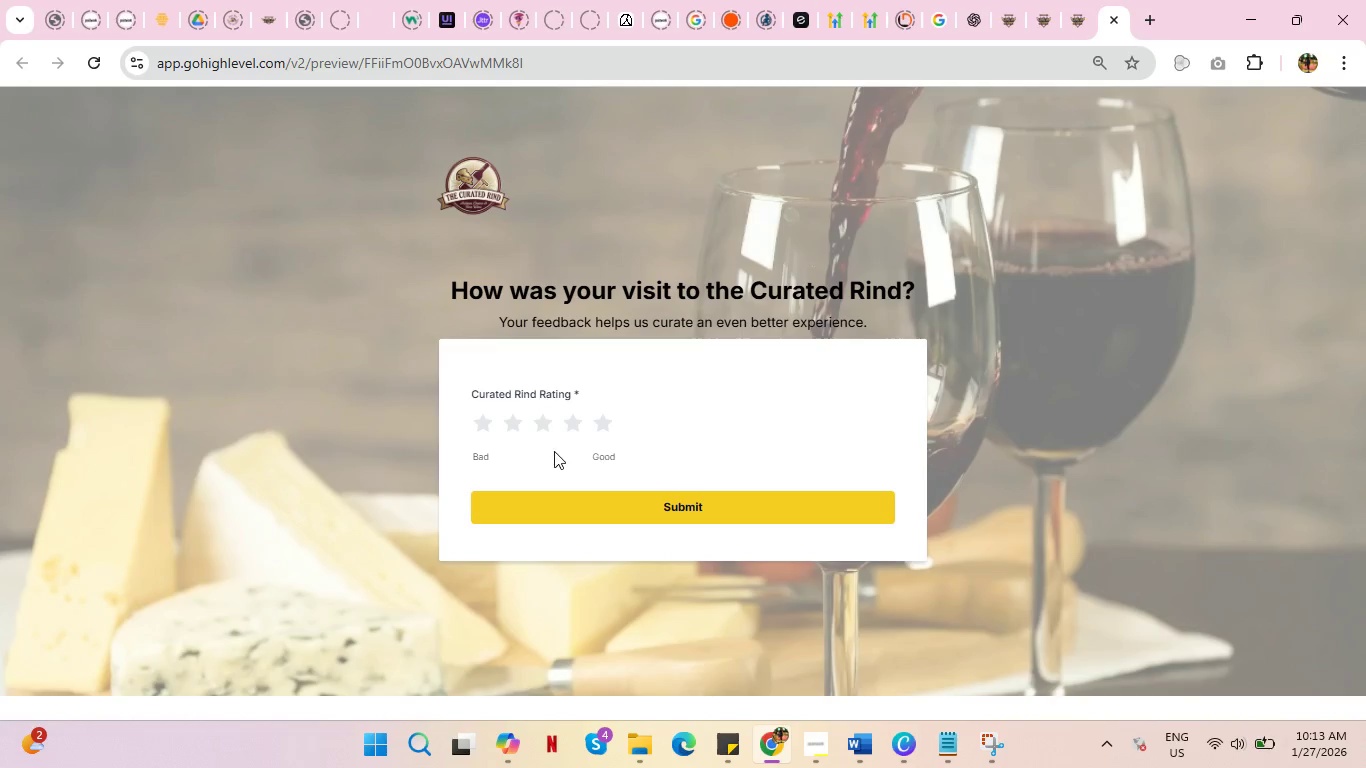 
left_click([536, 420])
 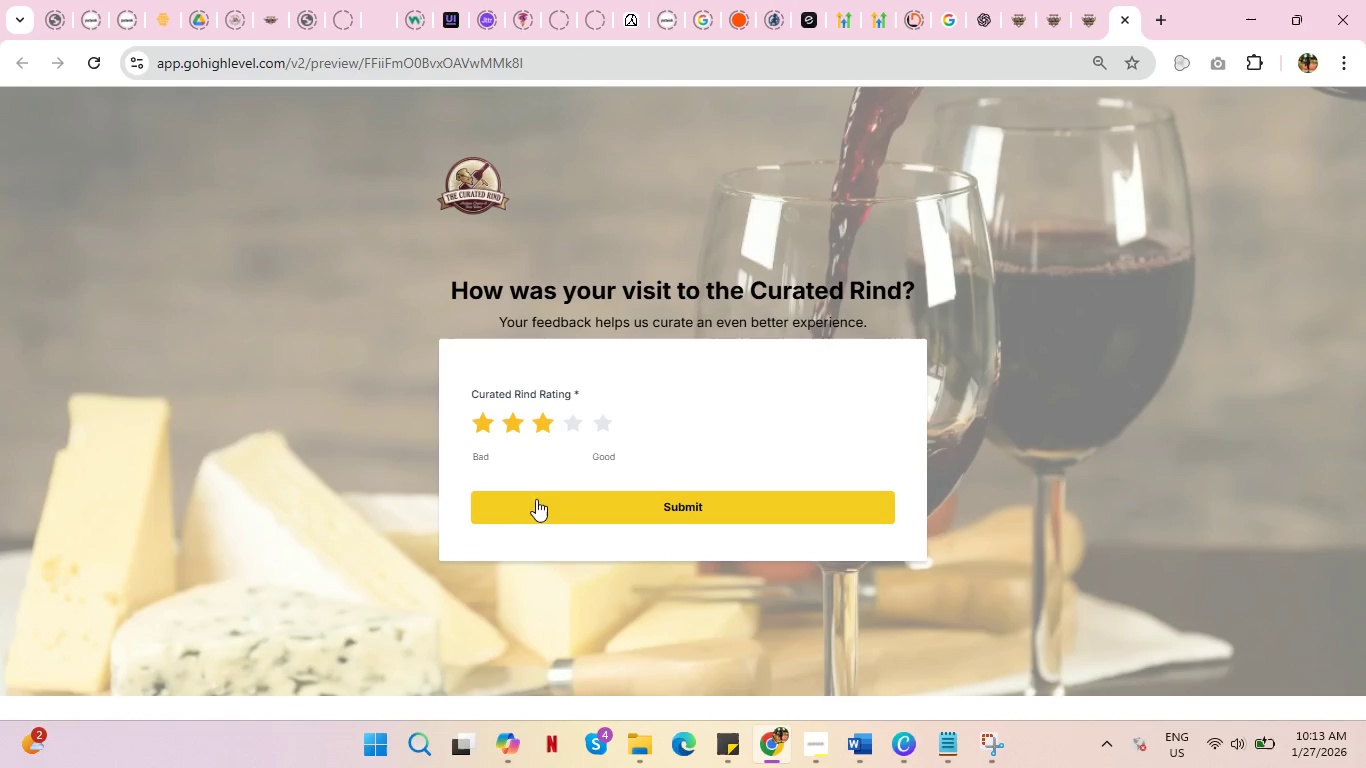 
left_click([541, 506])
 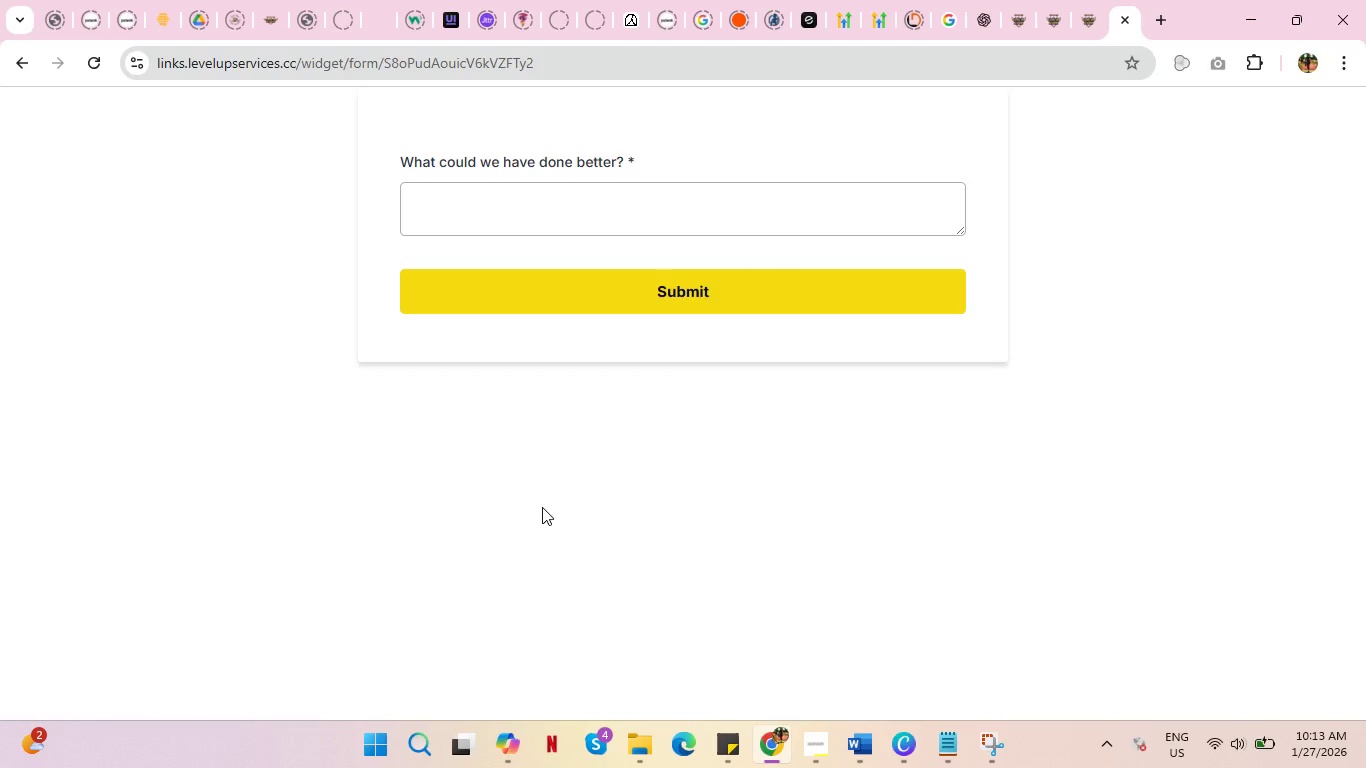 
left_click([529, 206])
 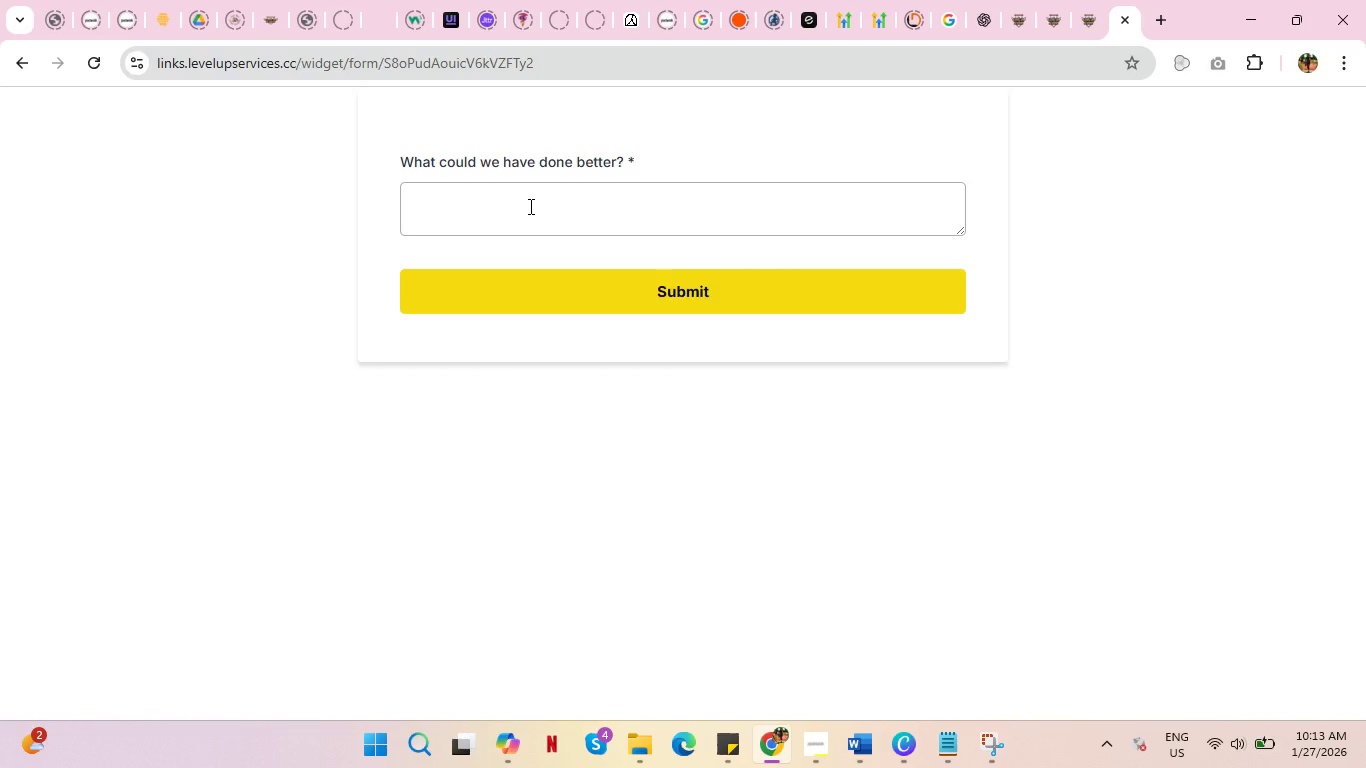 
type(this is a test)
 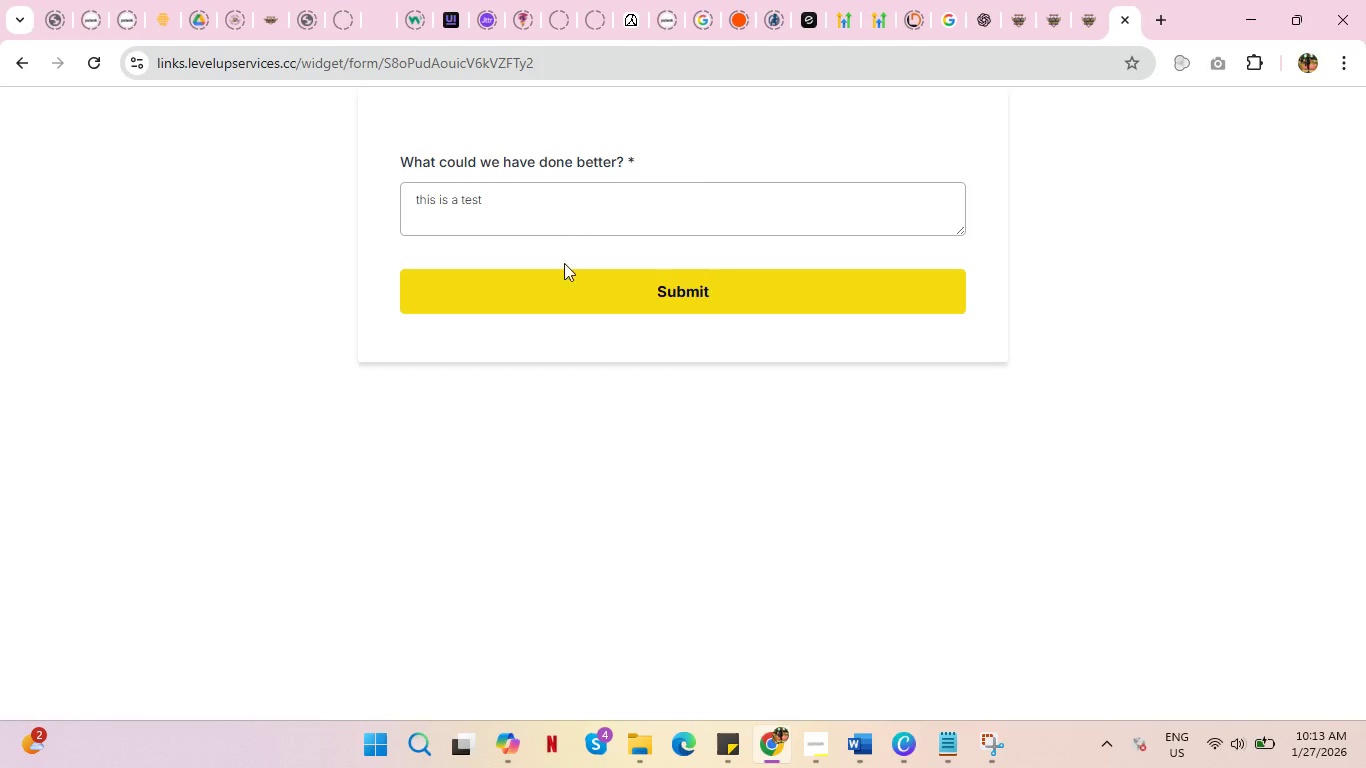 
left_click([575, 295])
 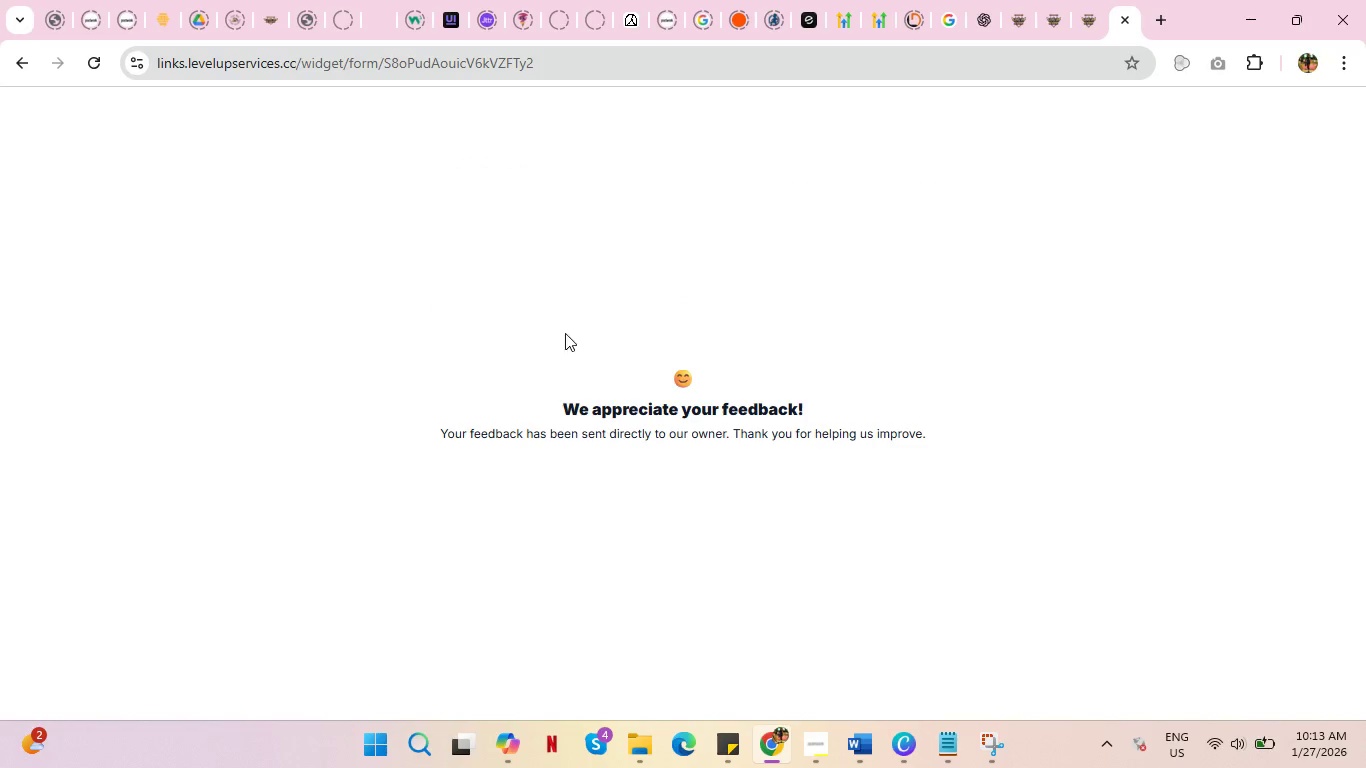 
left_click_drag(start_coordinate=[467, 431], to_coordinate=[938, 439])
 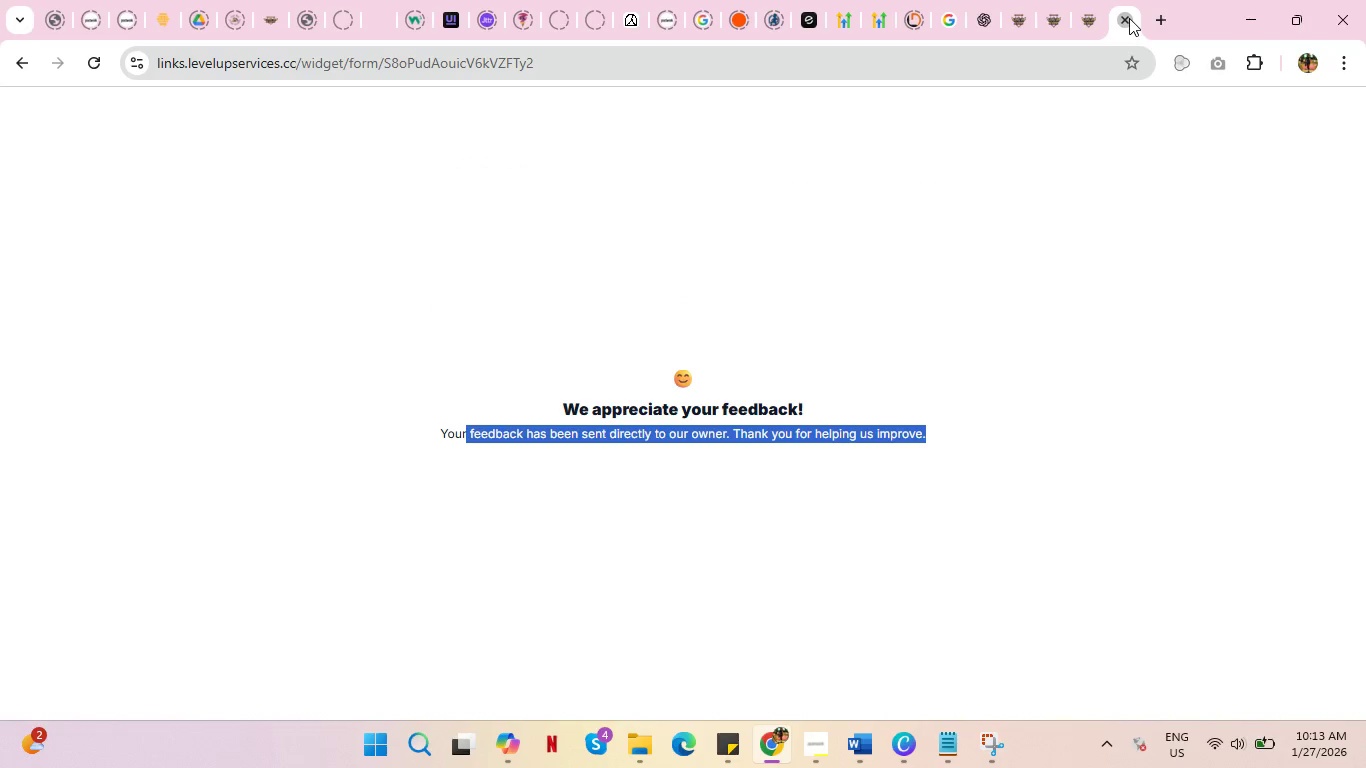 
left_click([1129, 18])
 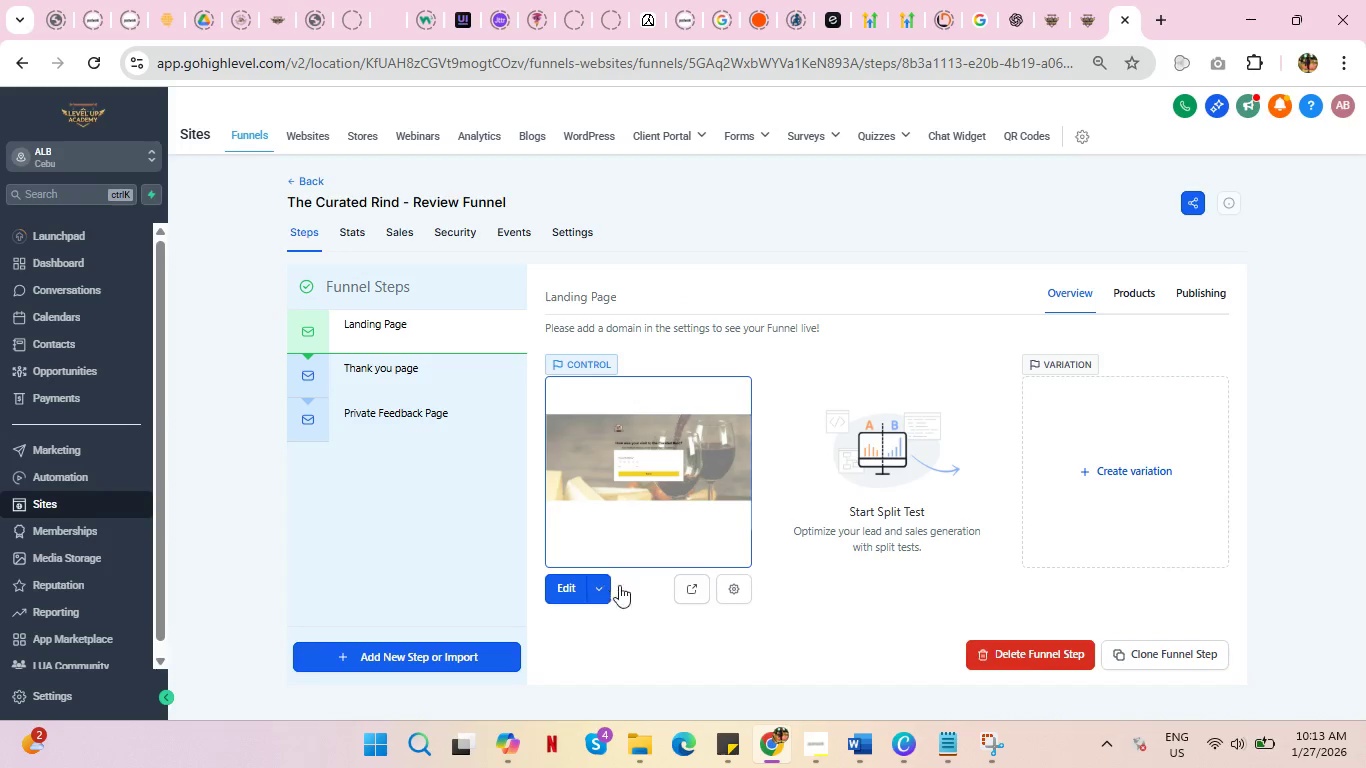 
left_click([702, 584])
 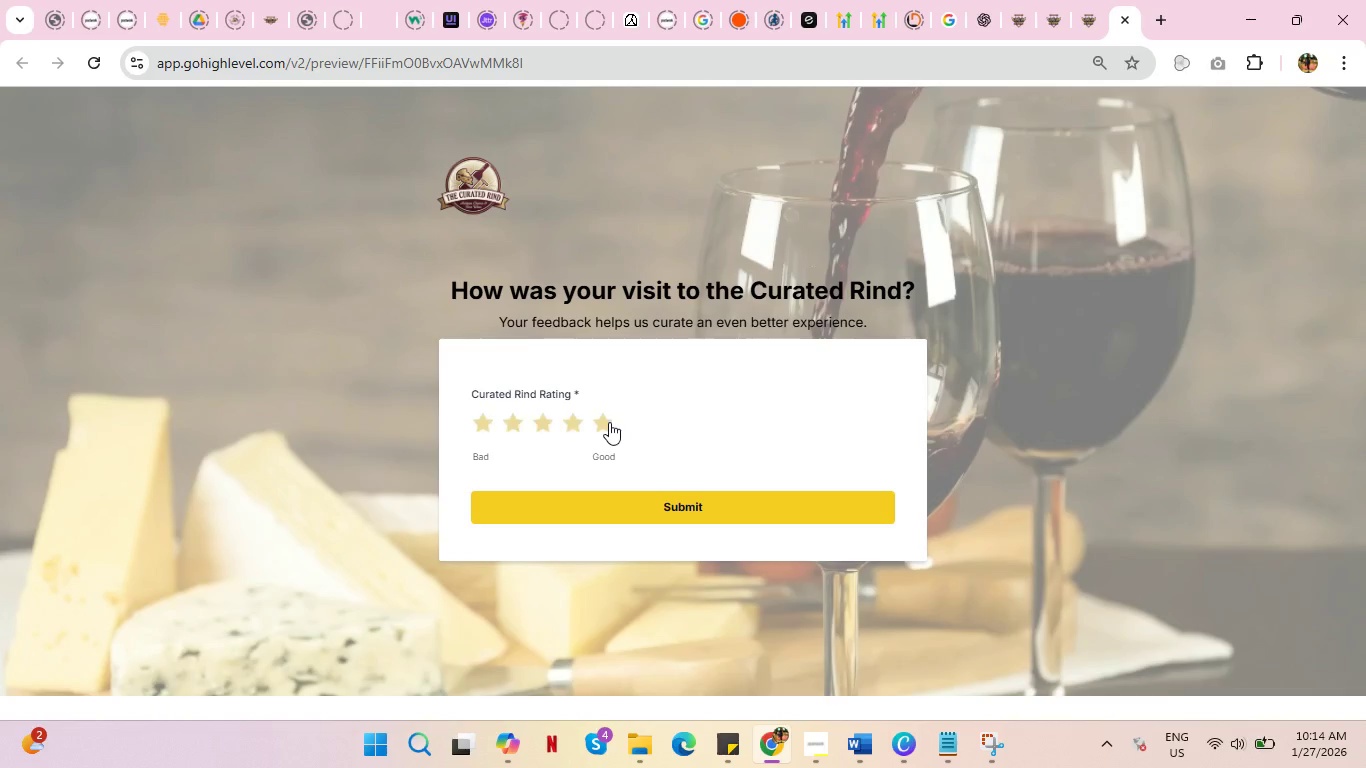 
left_click([643, 502])
 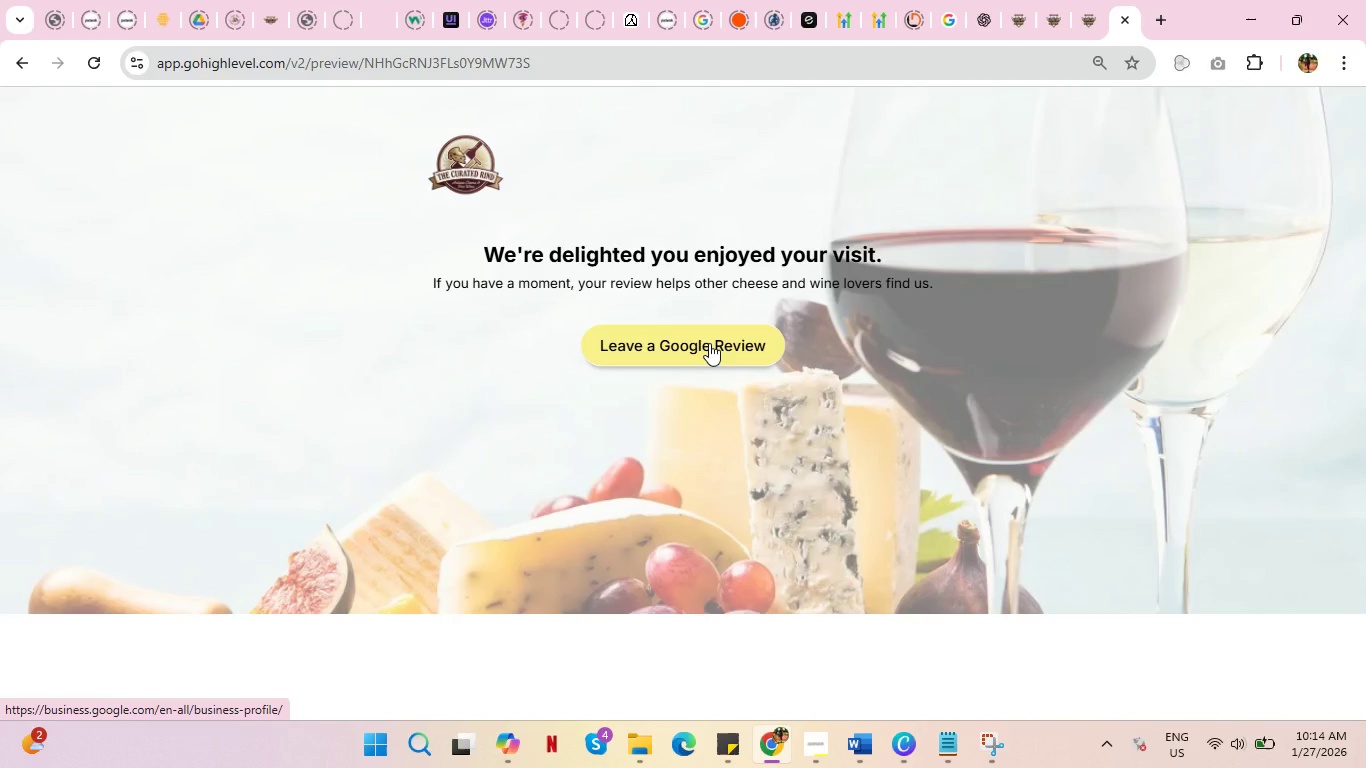 
wait(6.23)
 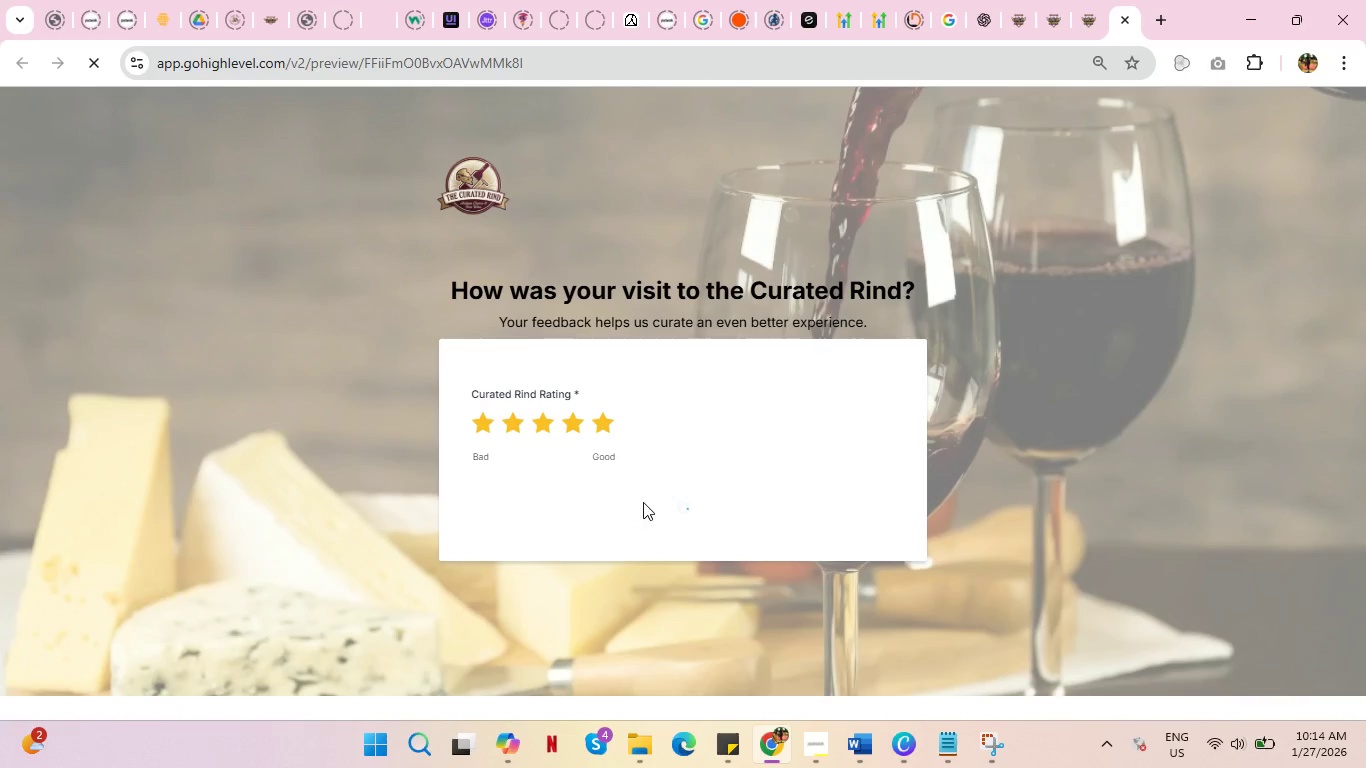 
left_click([709, 343])
 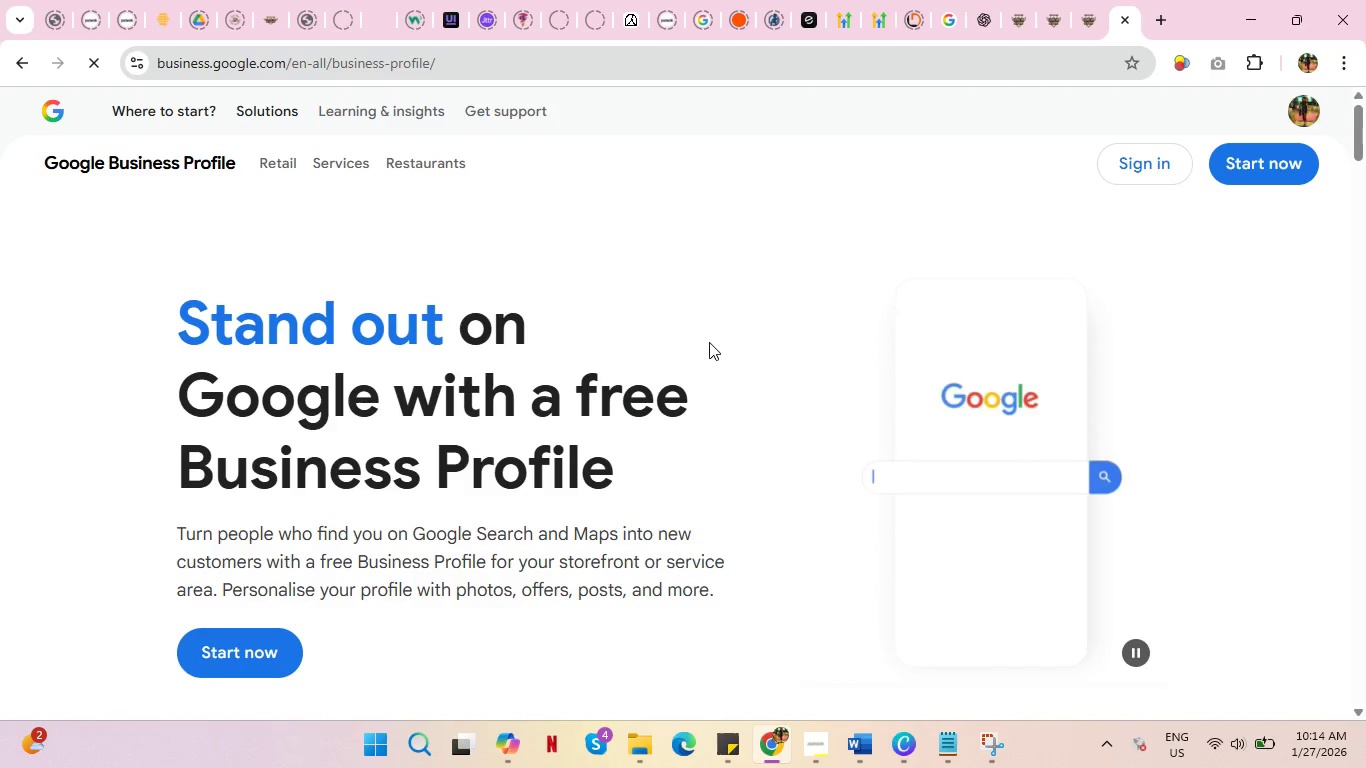 
scroll: coordinate [490, 431], scroll_direction: down, amount: 5.0
 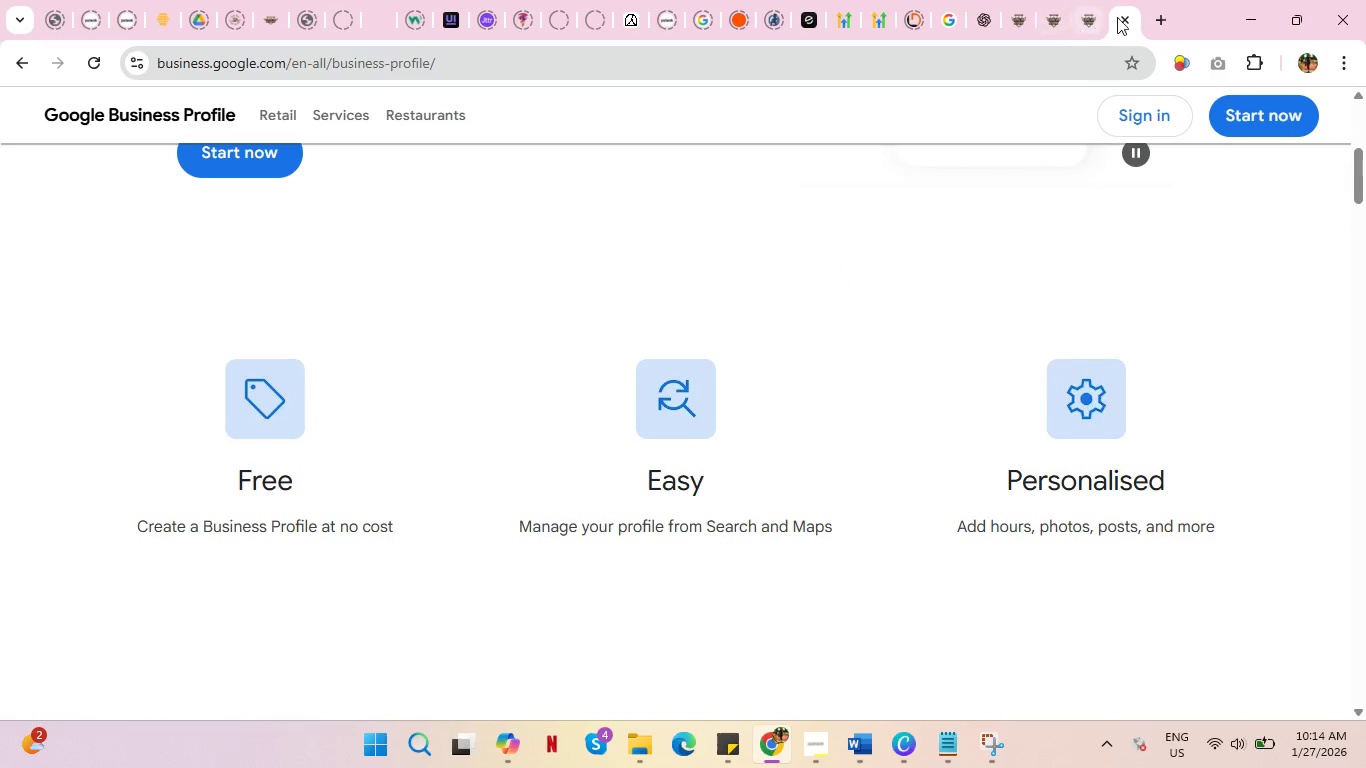 
left_click([1127, 20])
 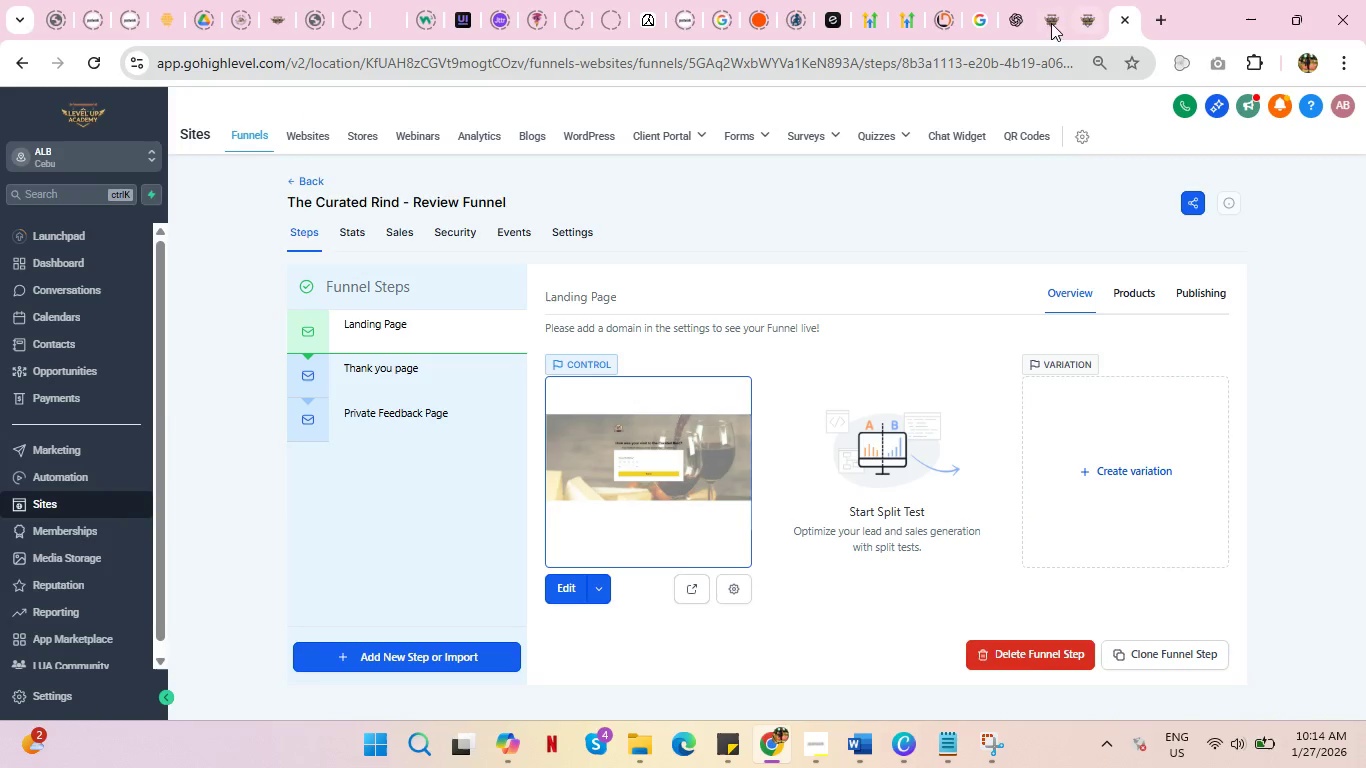 
left_click([1042, 12])
 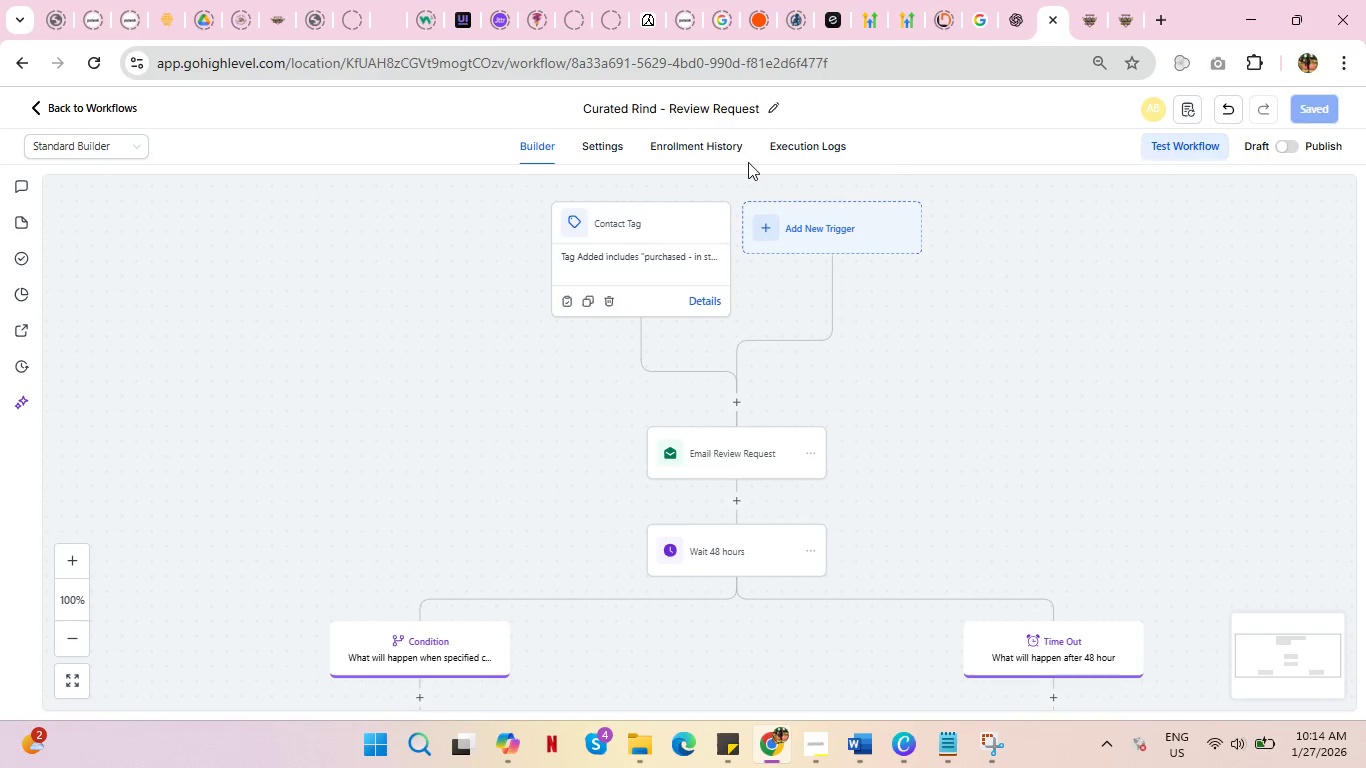 
left_click([706, 135])
 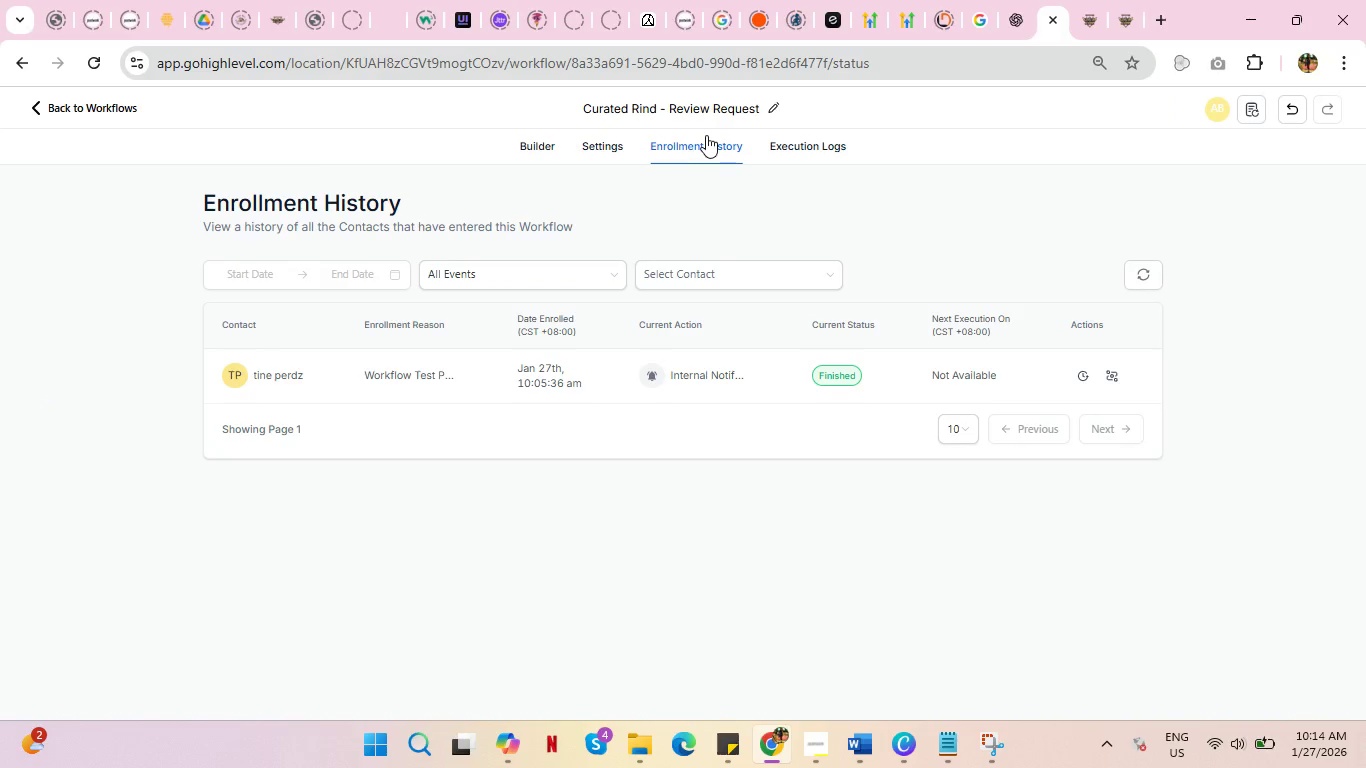 
left_click([1114, 374])
 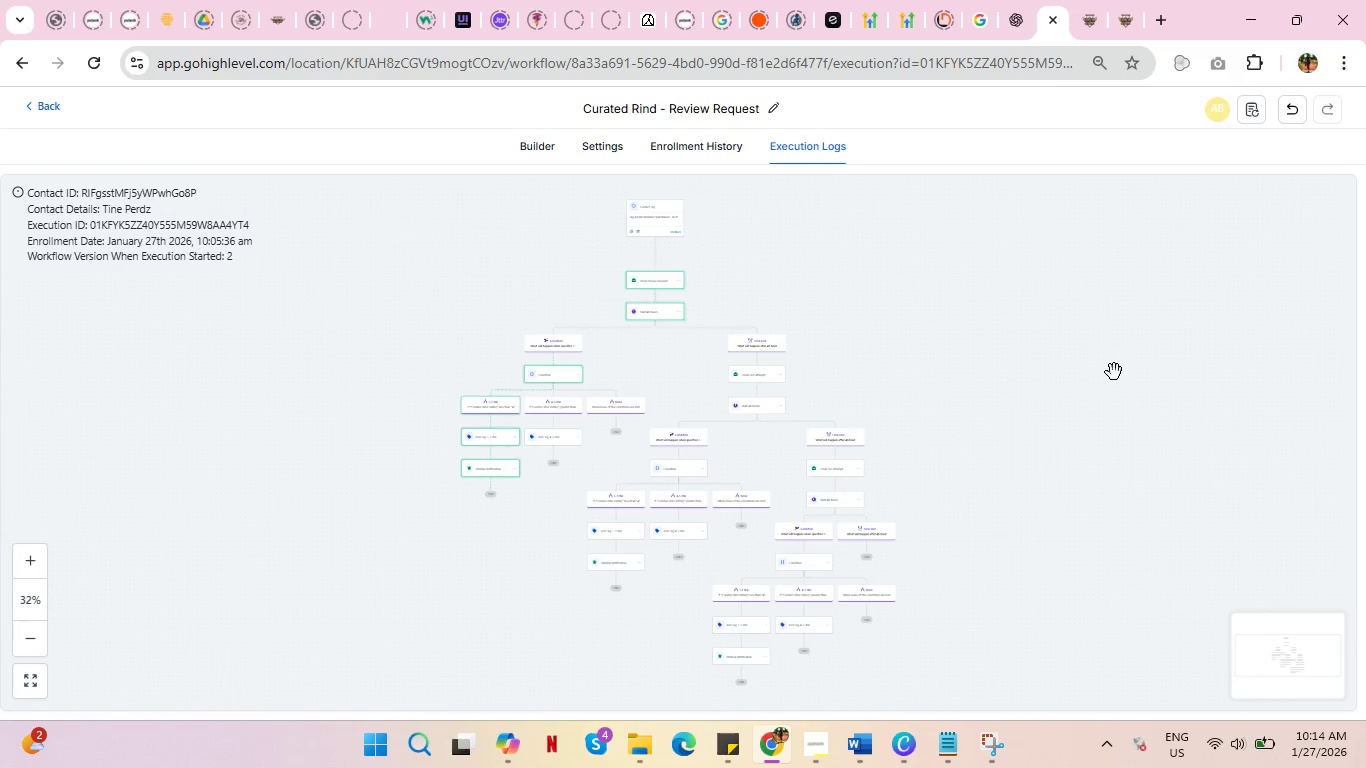 
wait(6.77)
 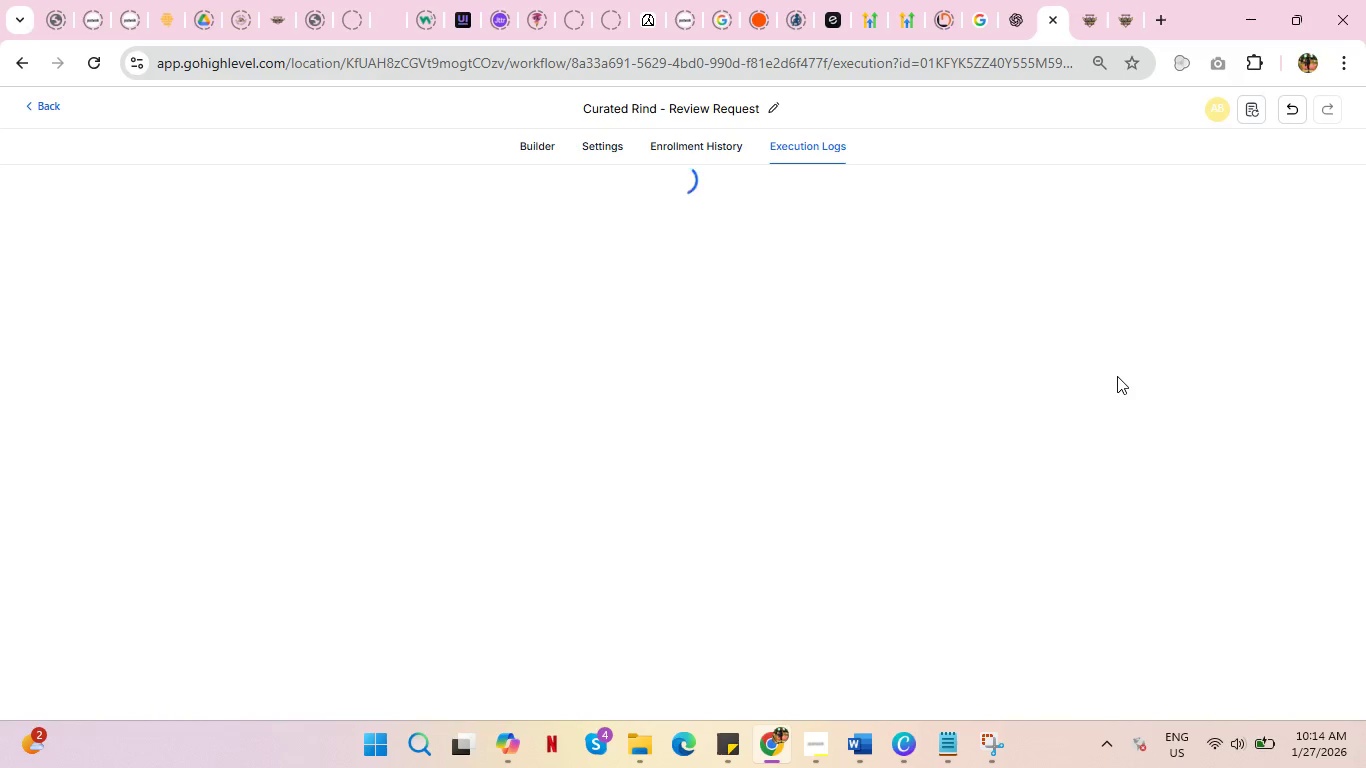 
scroll: coordinate [1017, 374], scroll_direction: down, amount: 3.0
 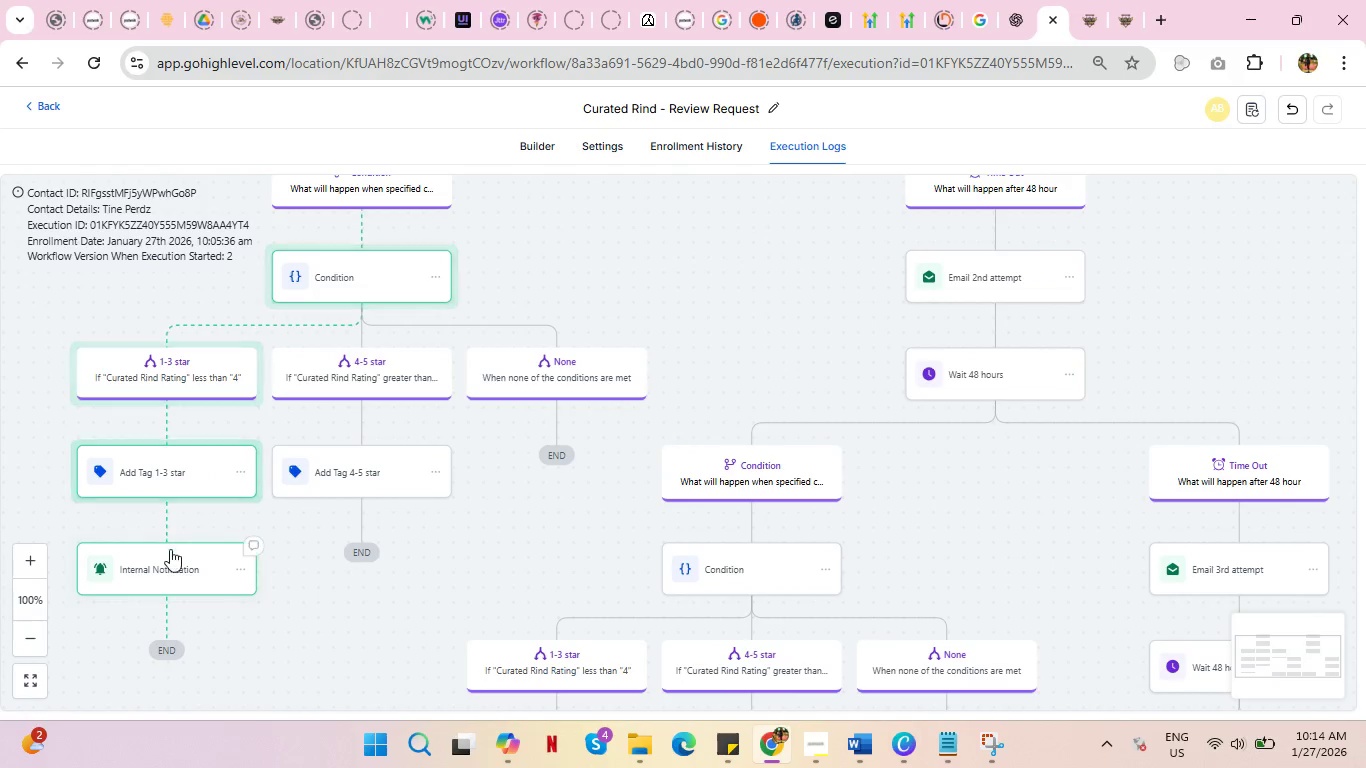 
scroll: coordinate [987, 348], scroll_direction: up, amount: 11.0
 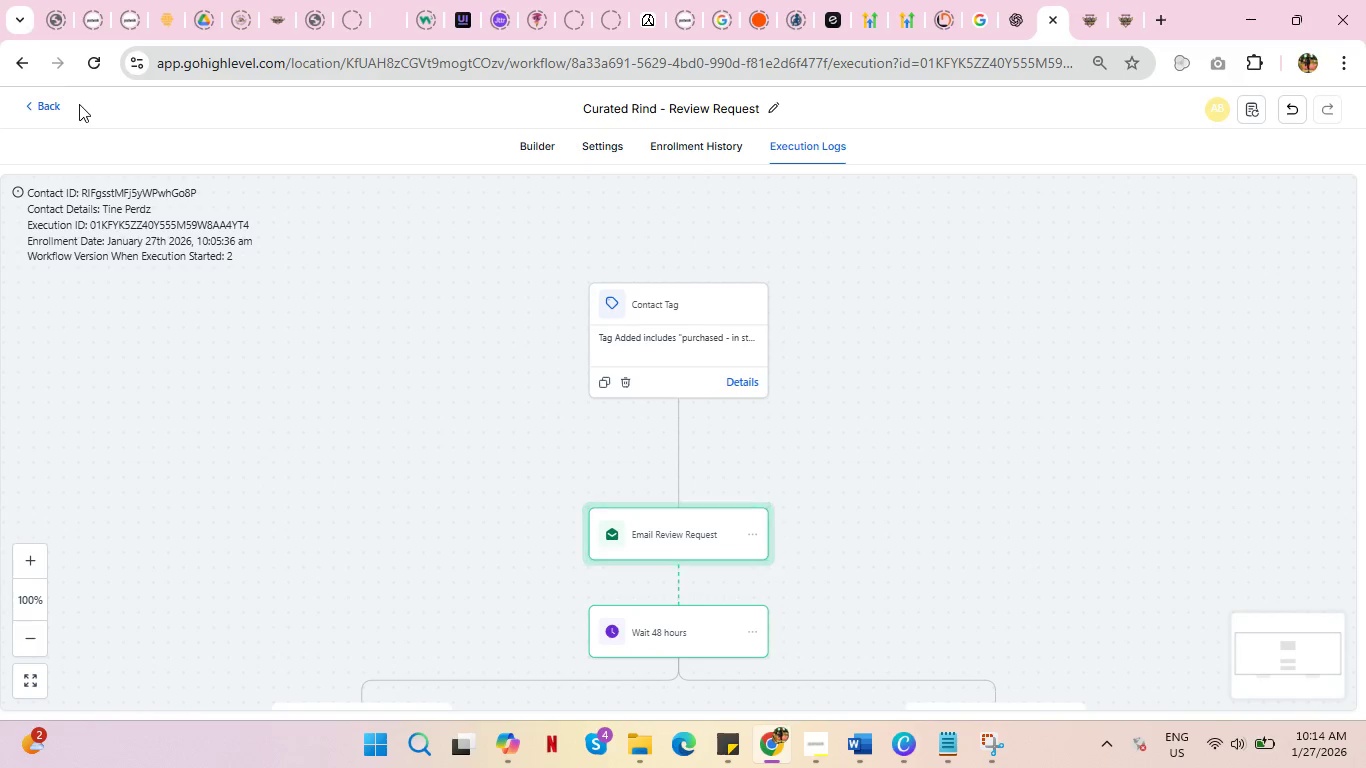 
left_click([49, 104])
 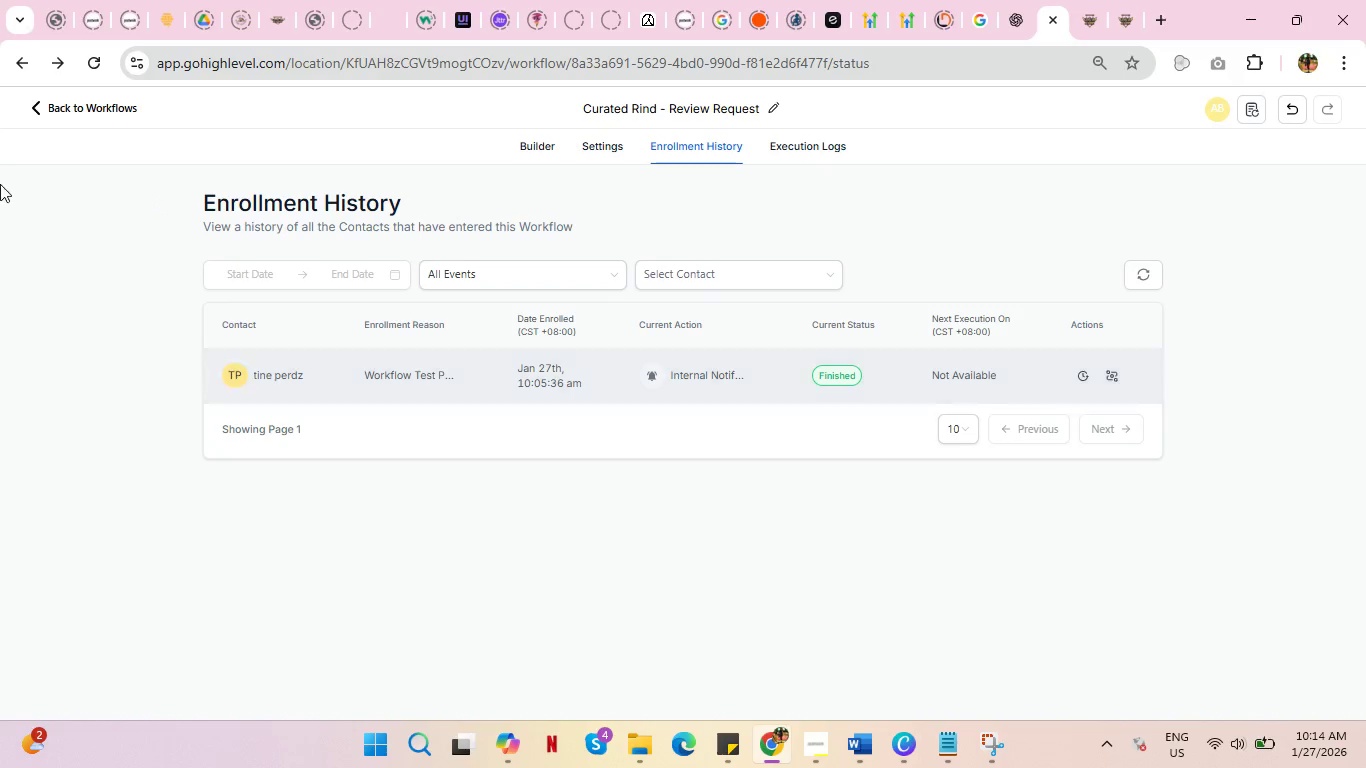 
left_click([63, 103])
 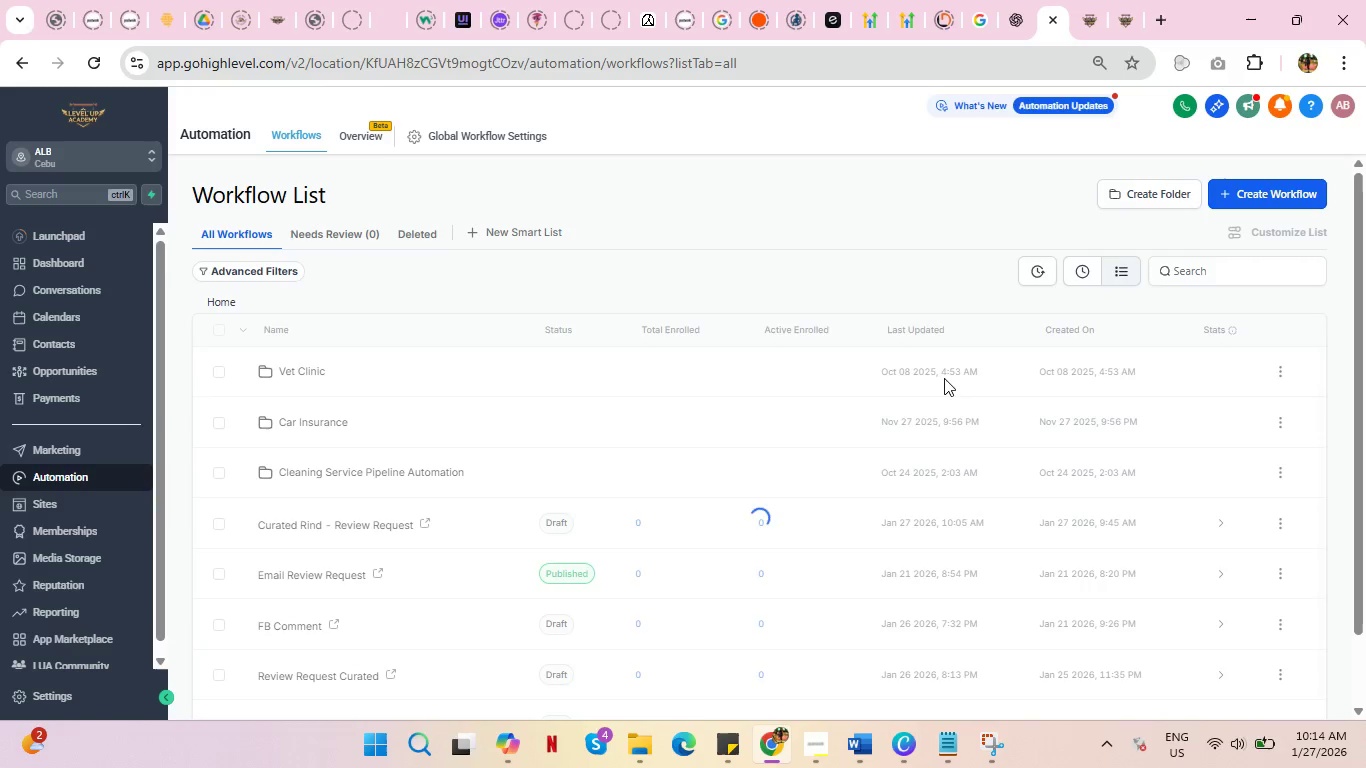 
wait(6.41)
 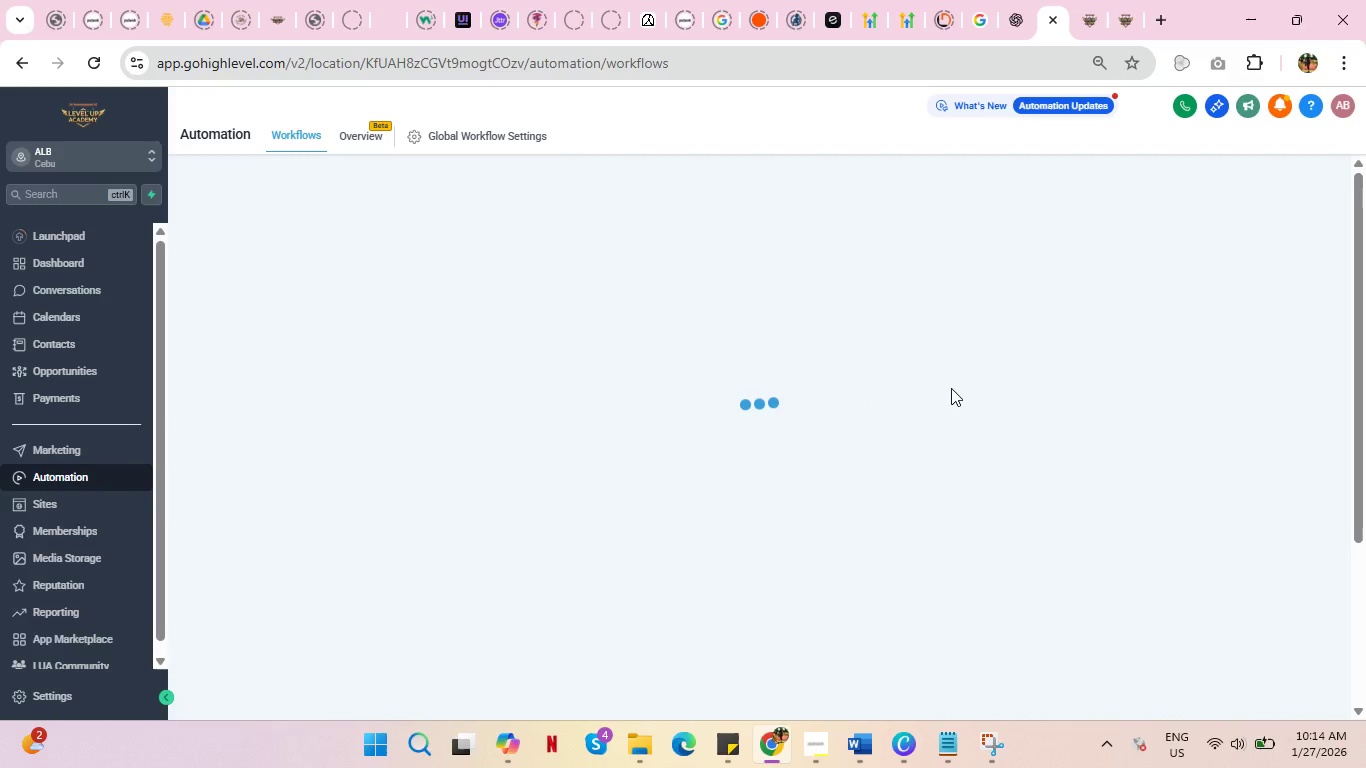 
scroll: coordinate [446, 544], scroll_direction: down, amount: 4.0
 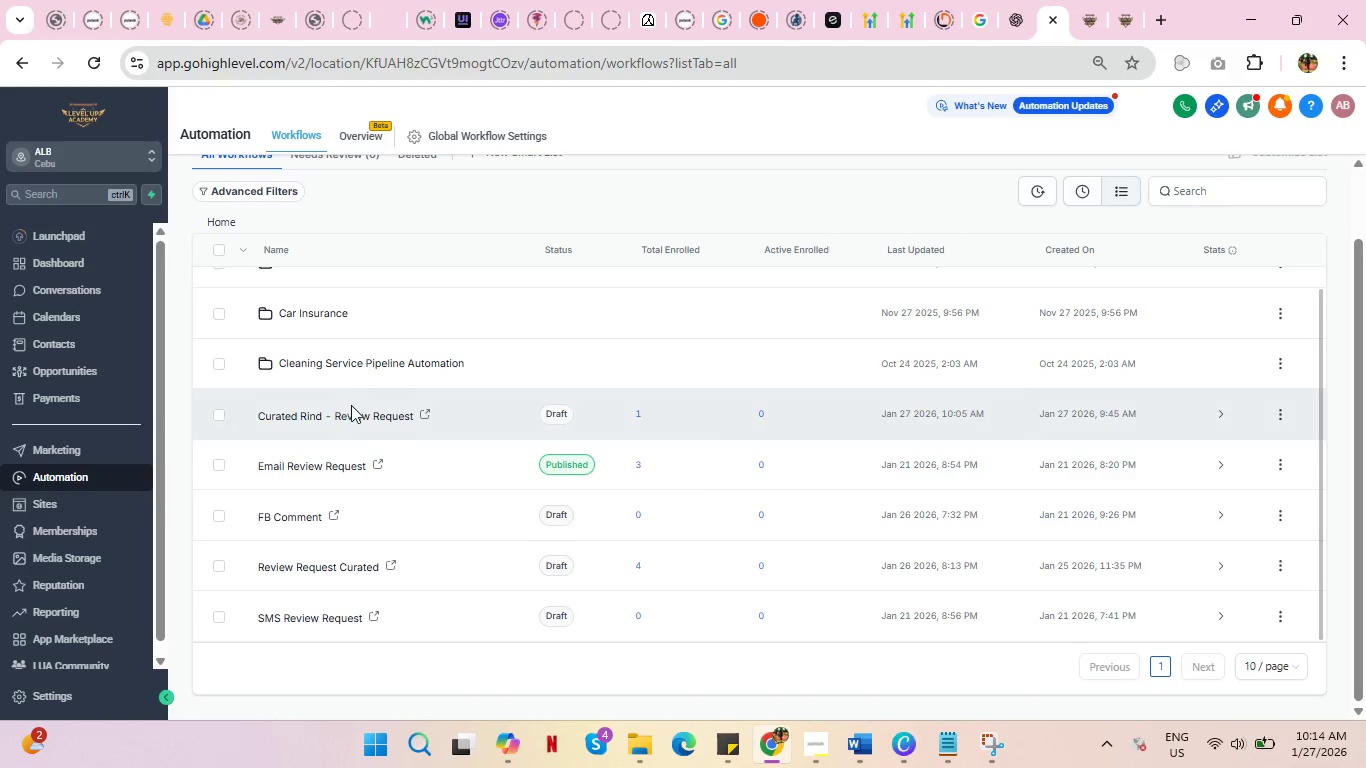 
left_click([364, 414])
 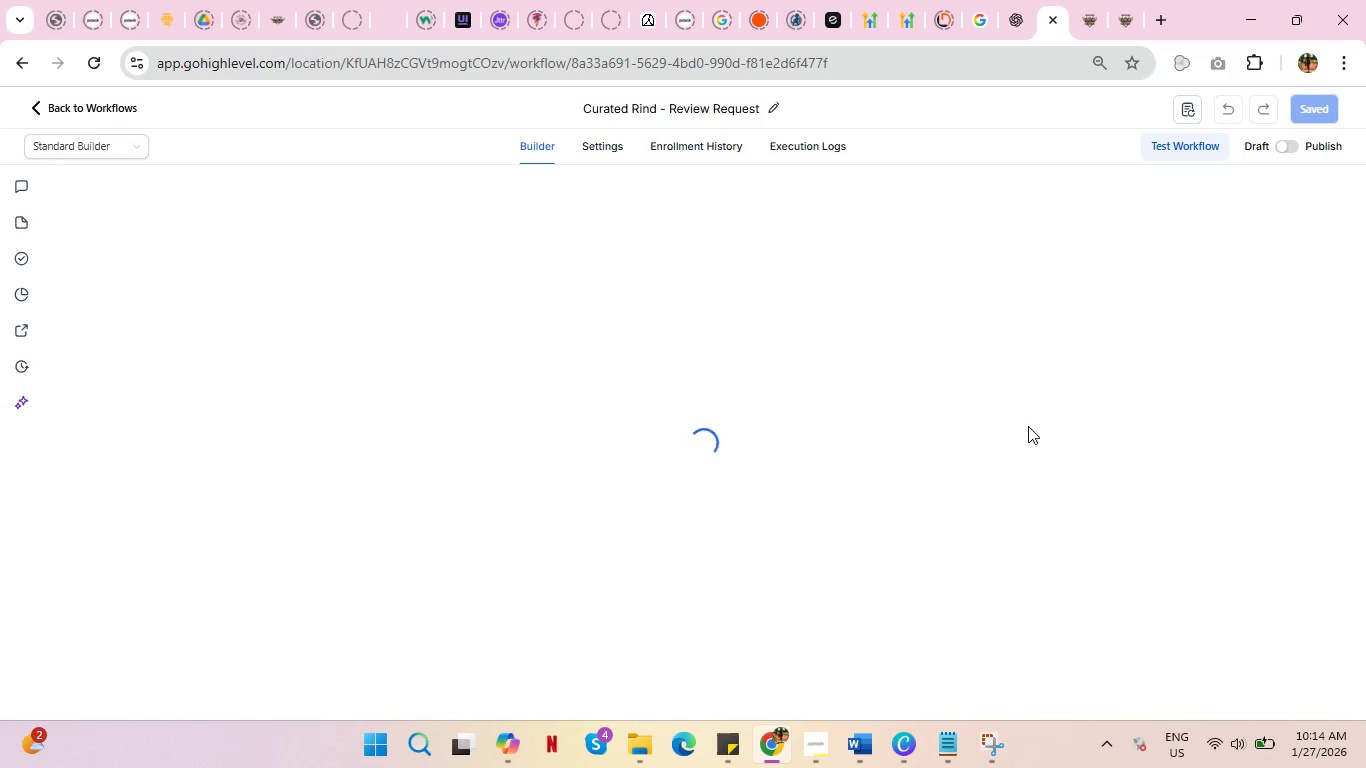 
wait(6.69)
 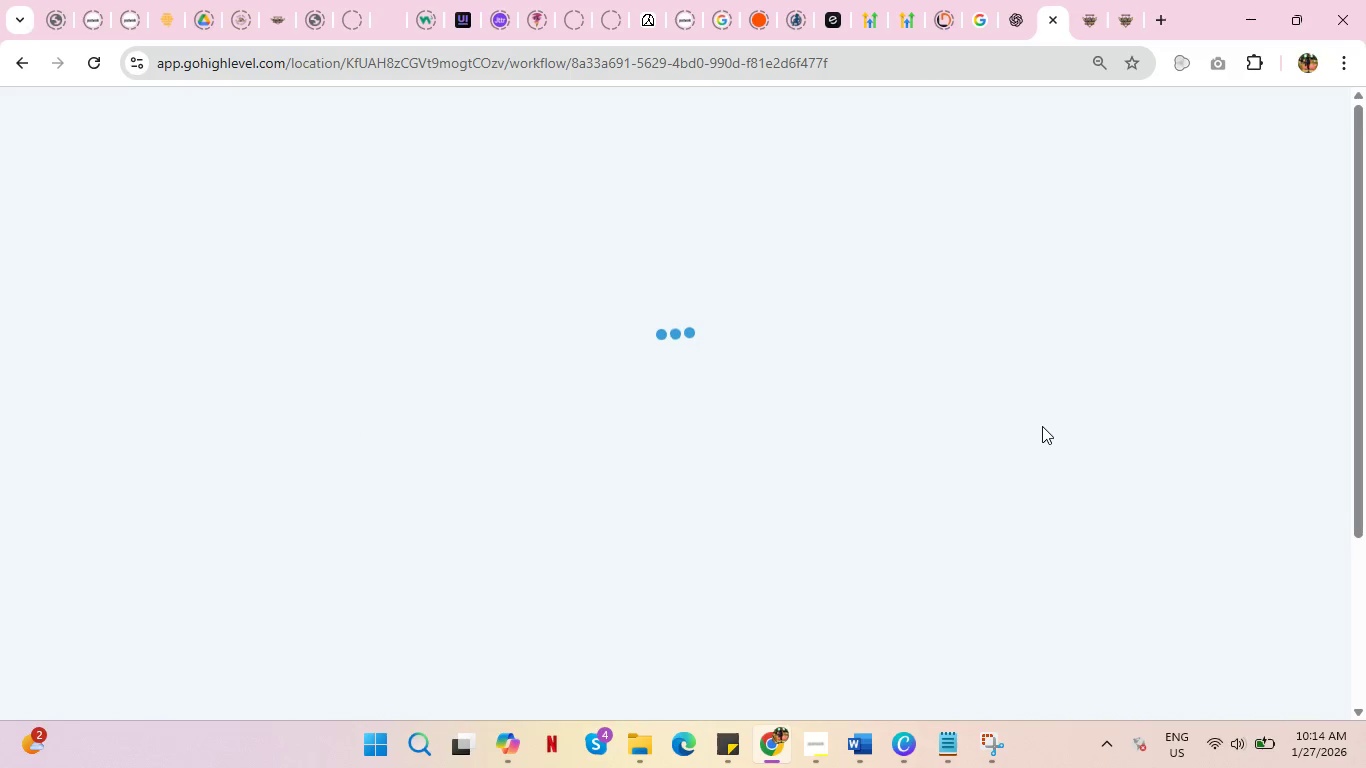 
left_click_drag(start_coordinate=[677, 429], to_coordinate=[1046, 557])
 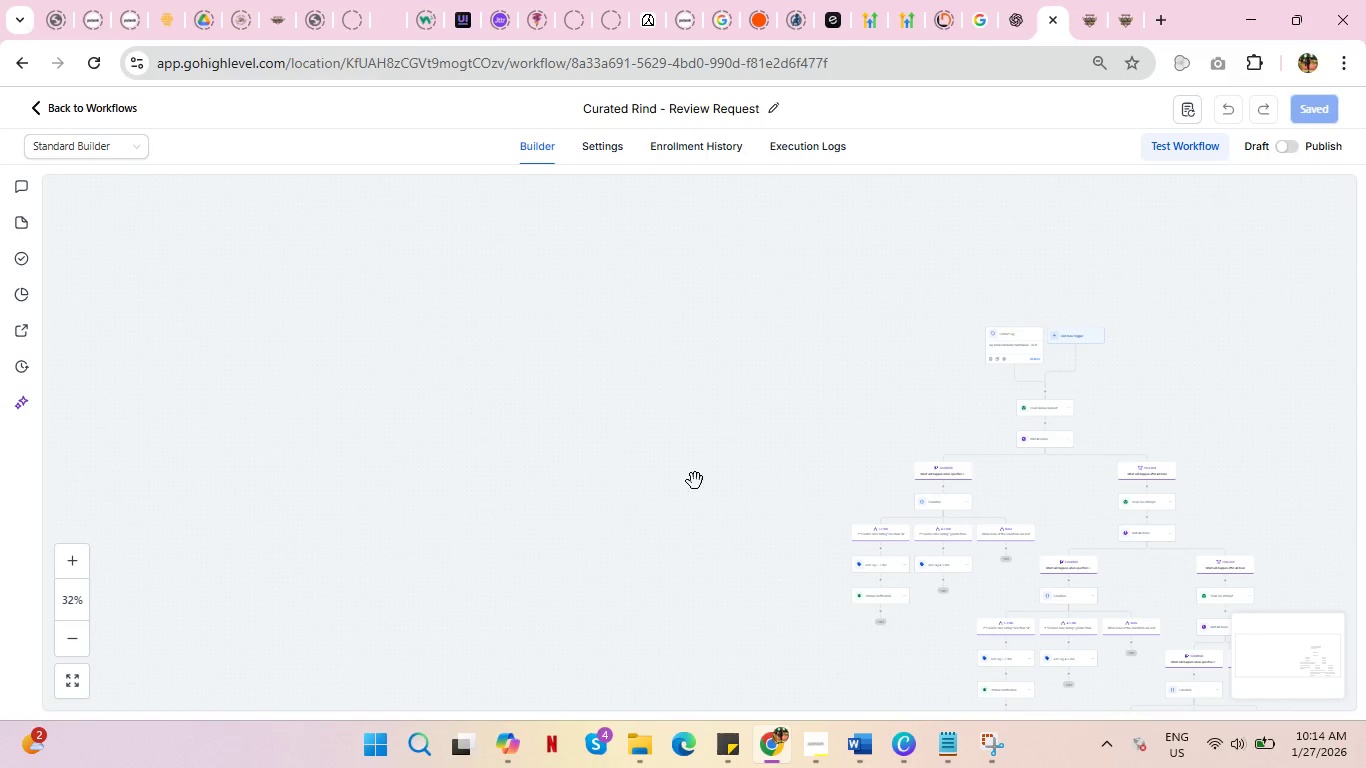 
left_click_drag(start_coordinate=[819, 471], to_coordinate=[365, 388])
 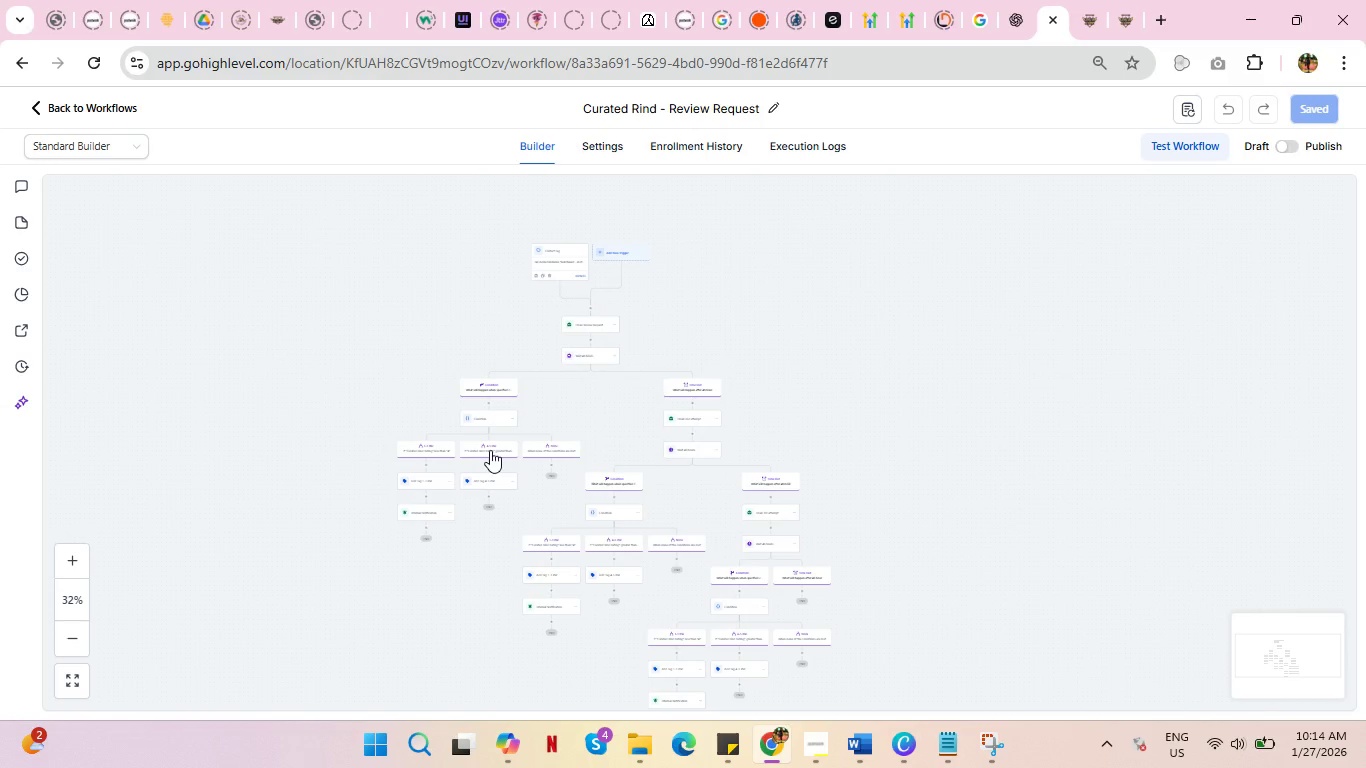 
scroll: coordinate [429, 448], scroll_direction: up, amount: 3.0
 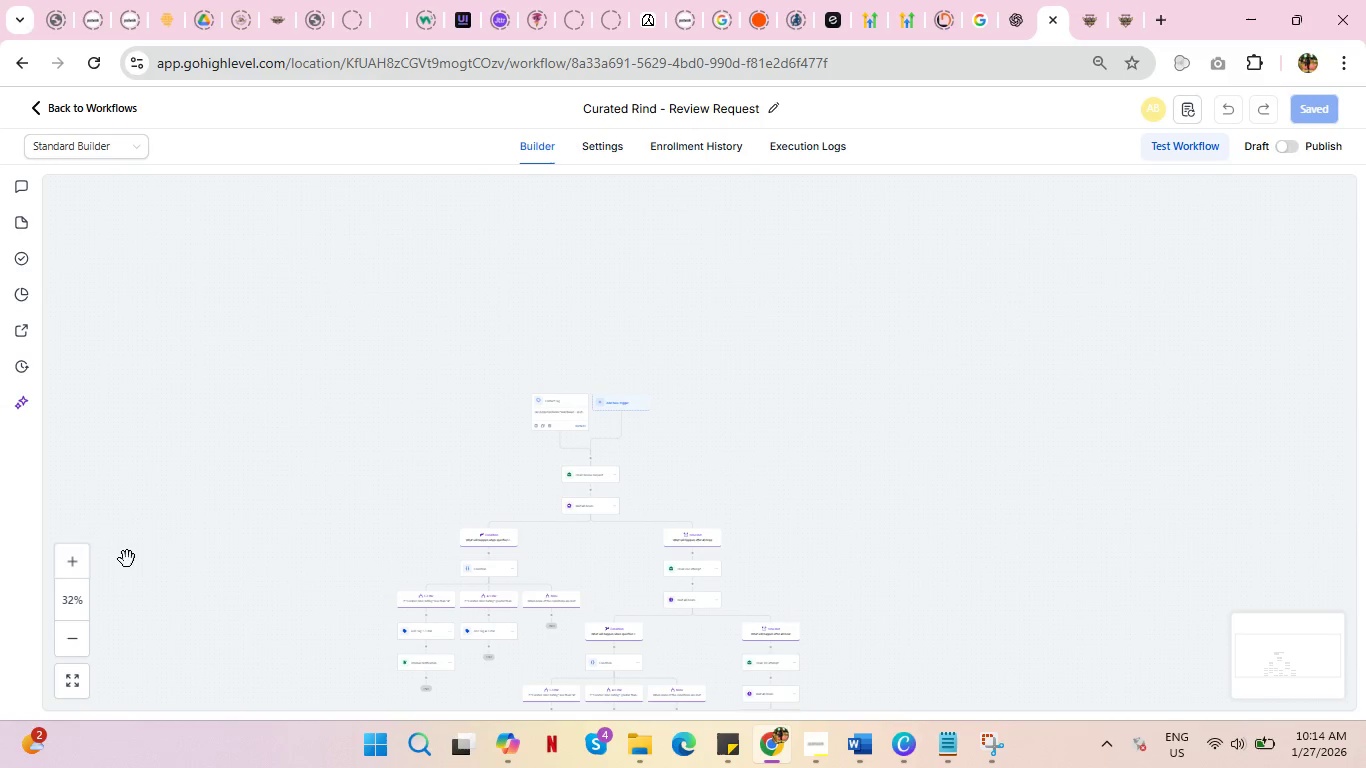 
scroll: coordinate [679, 444], scroll_direction: down, amount: 4.0
 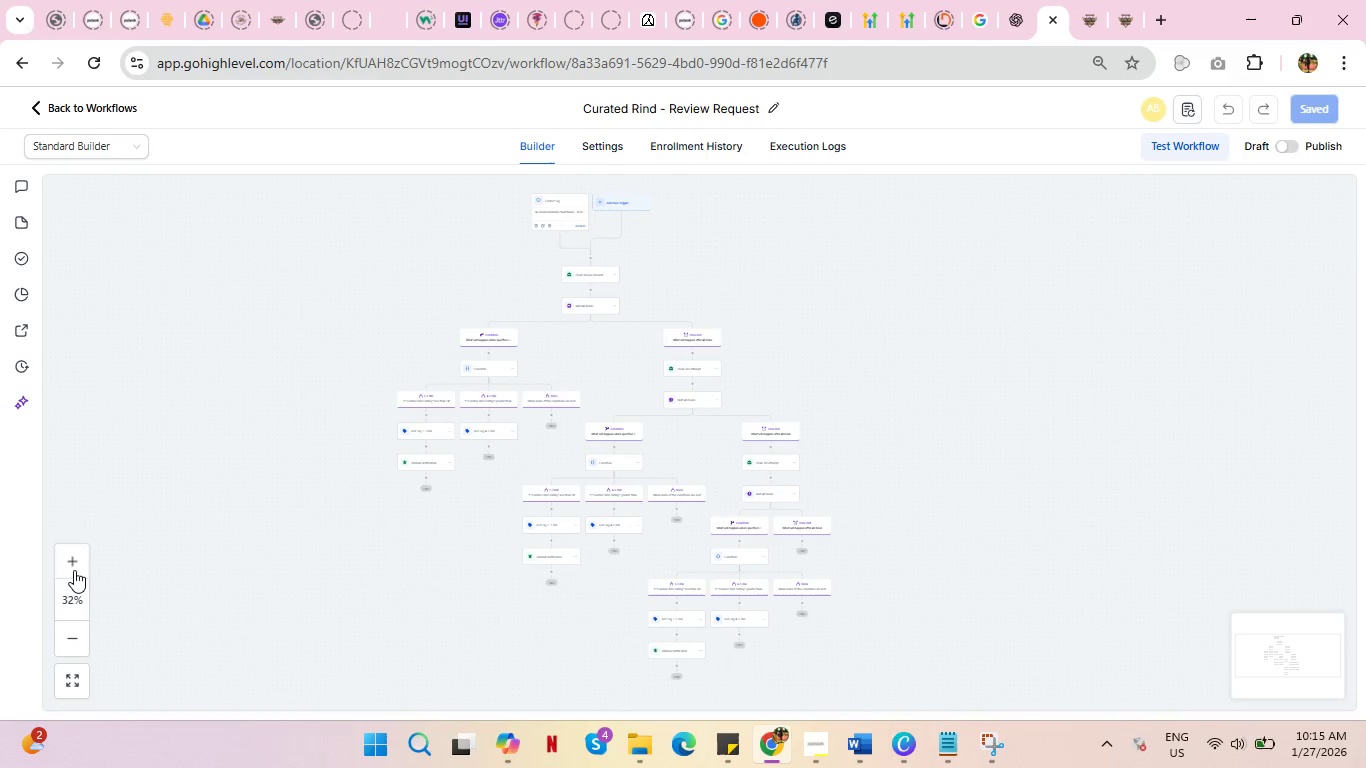 
double_click([77, 570])
 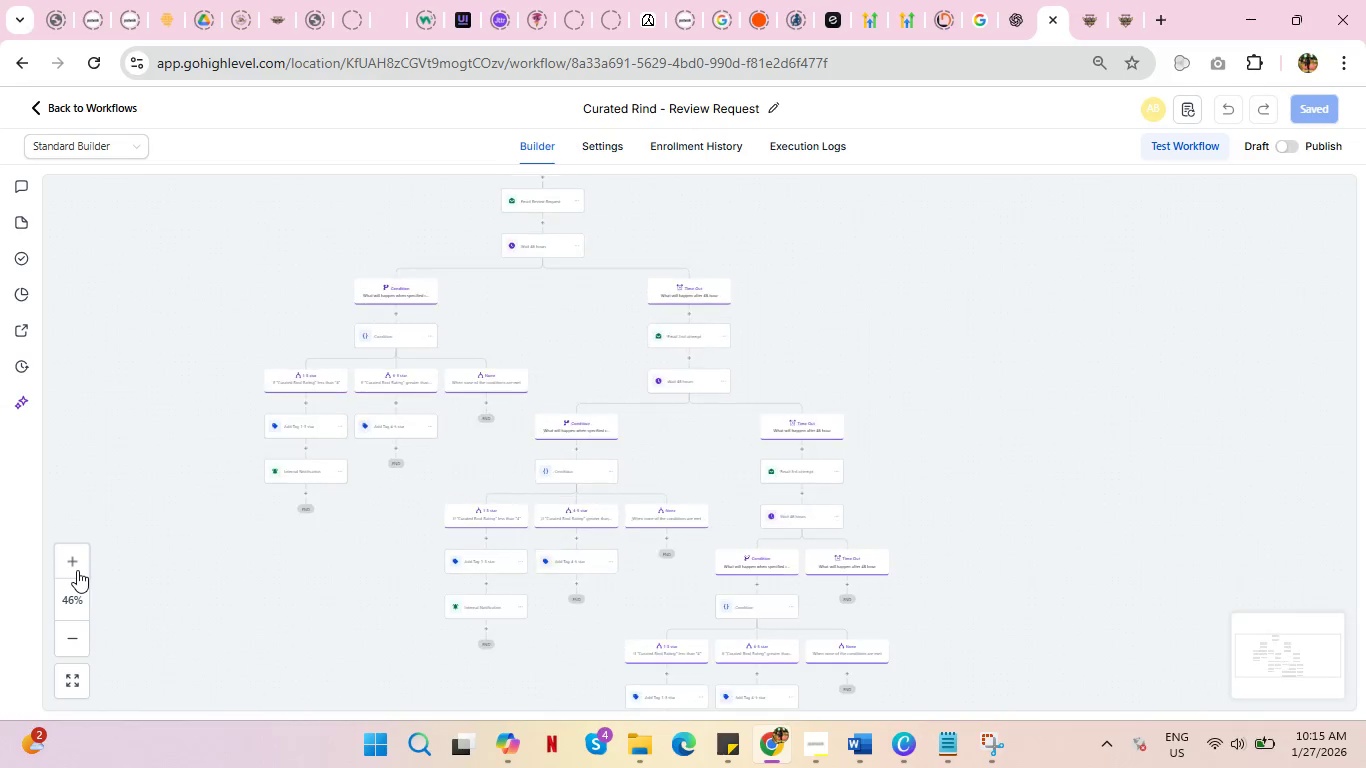 
triple_click([77, 570])
 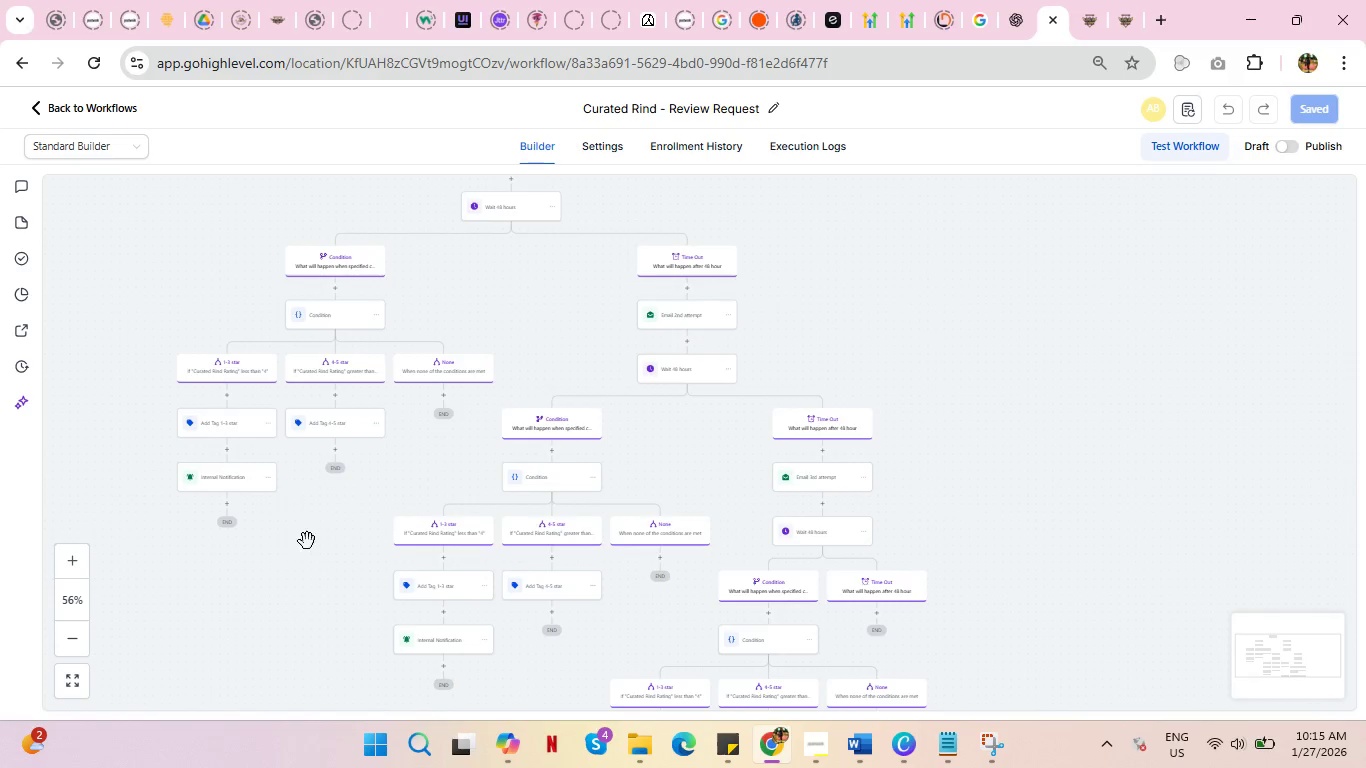 
left_click_drag(start_coordinate=[302, 541], to_coordinate=[451, 737])
 